 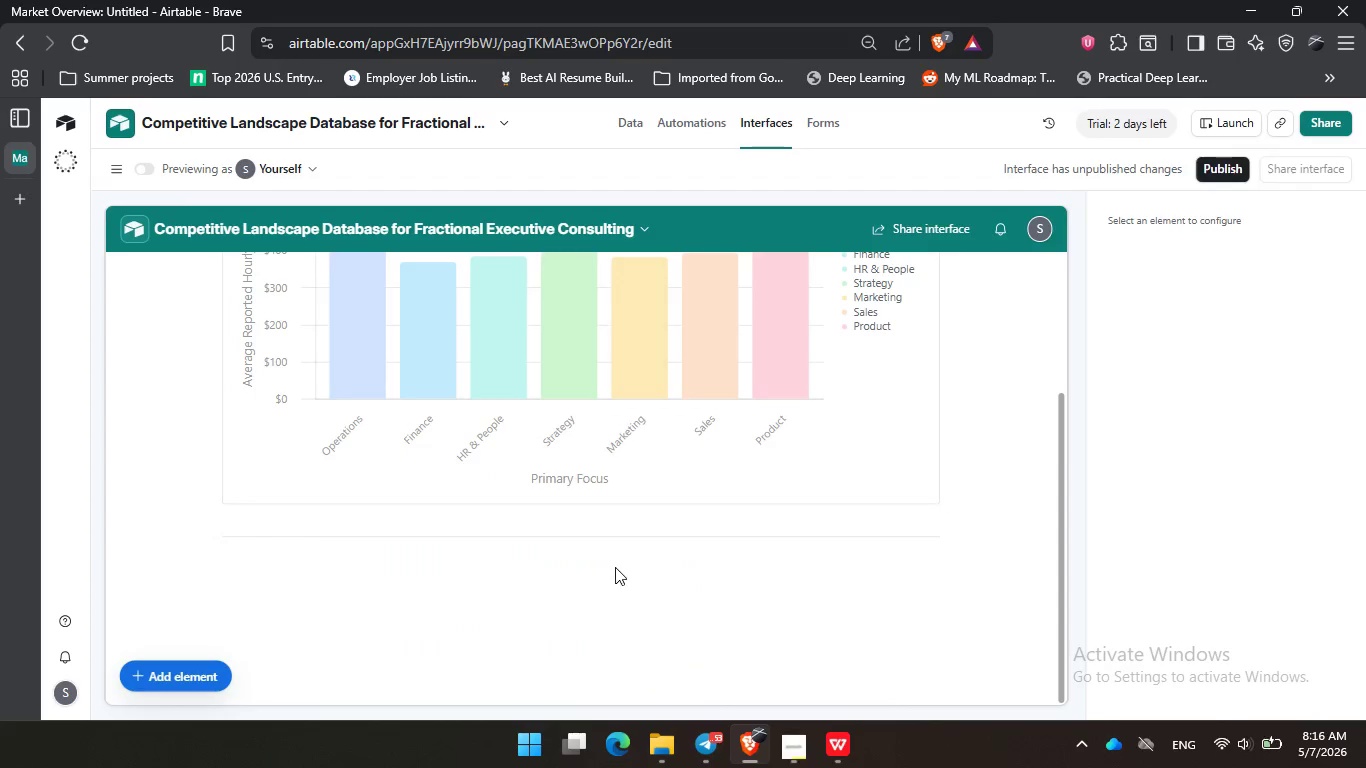 
left_click([178, 681])
 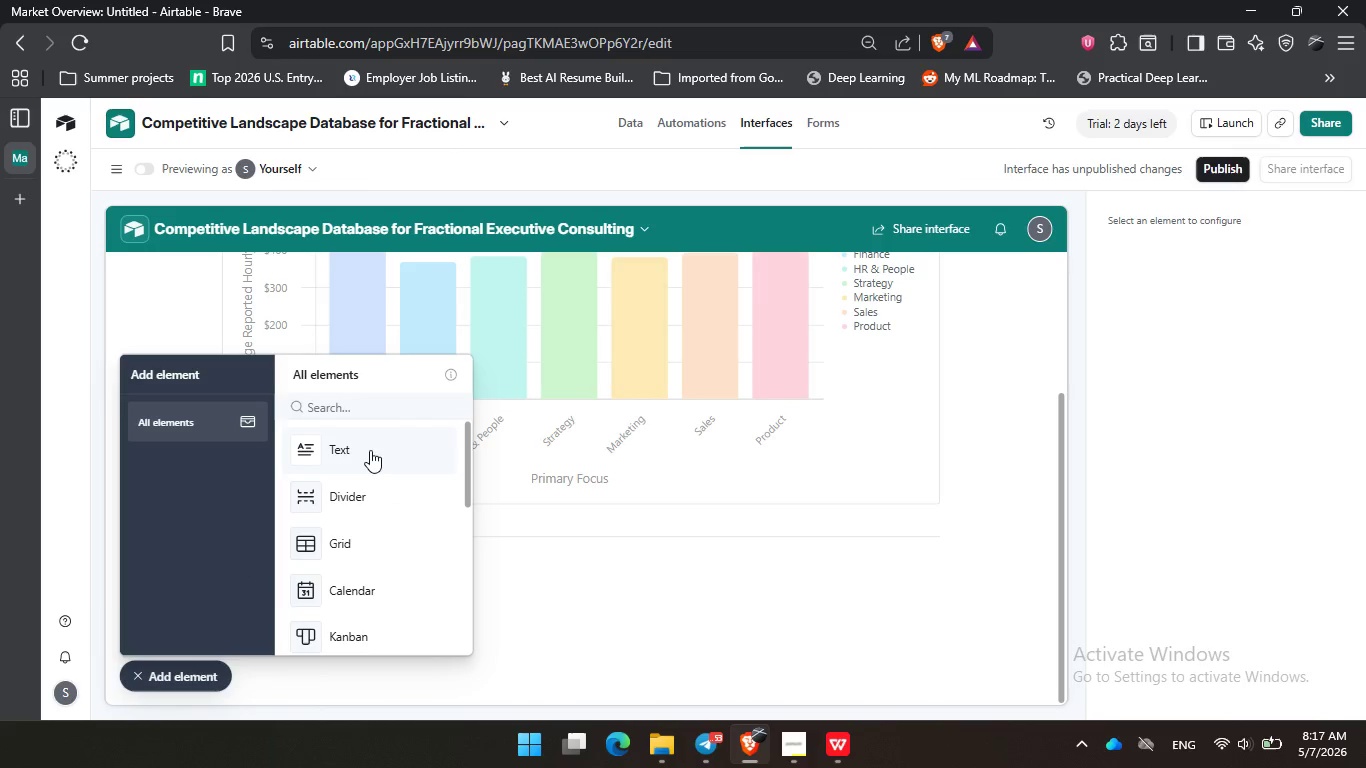 
left_click([370, 452])
 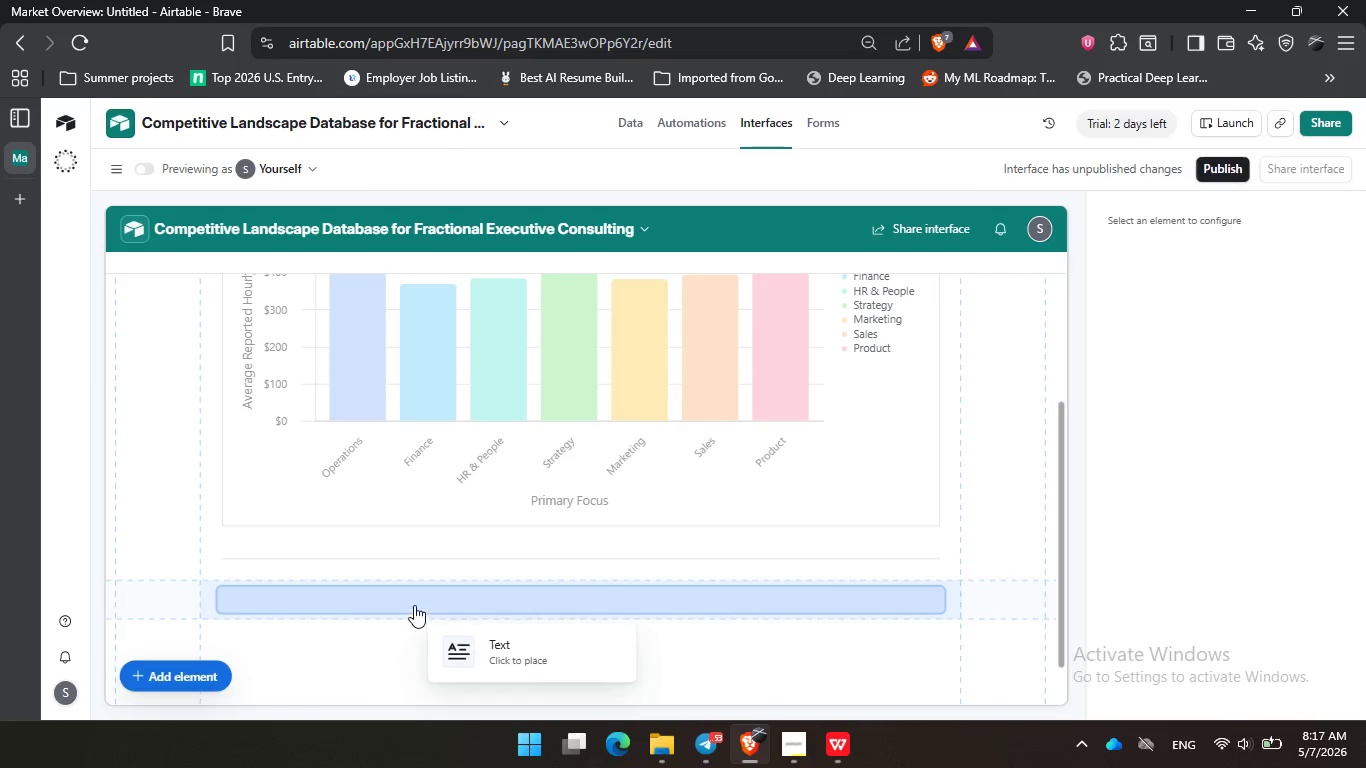 
left_click([414, 602])
 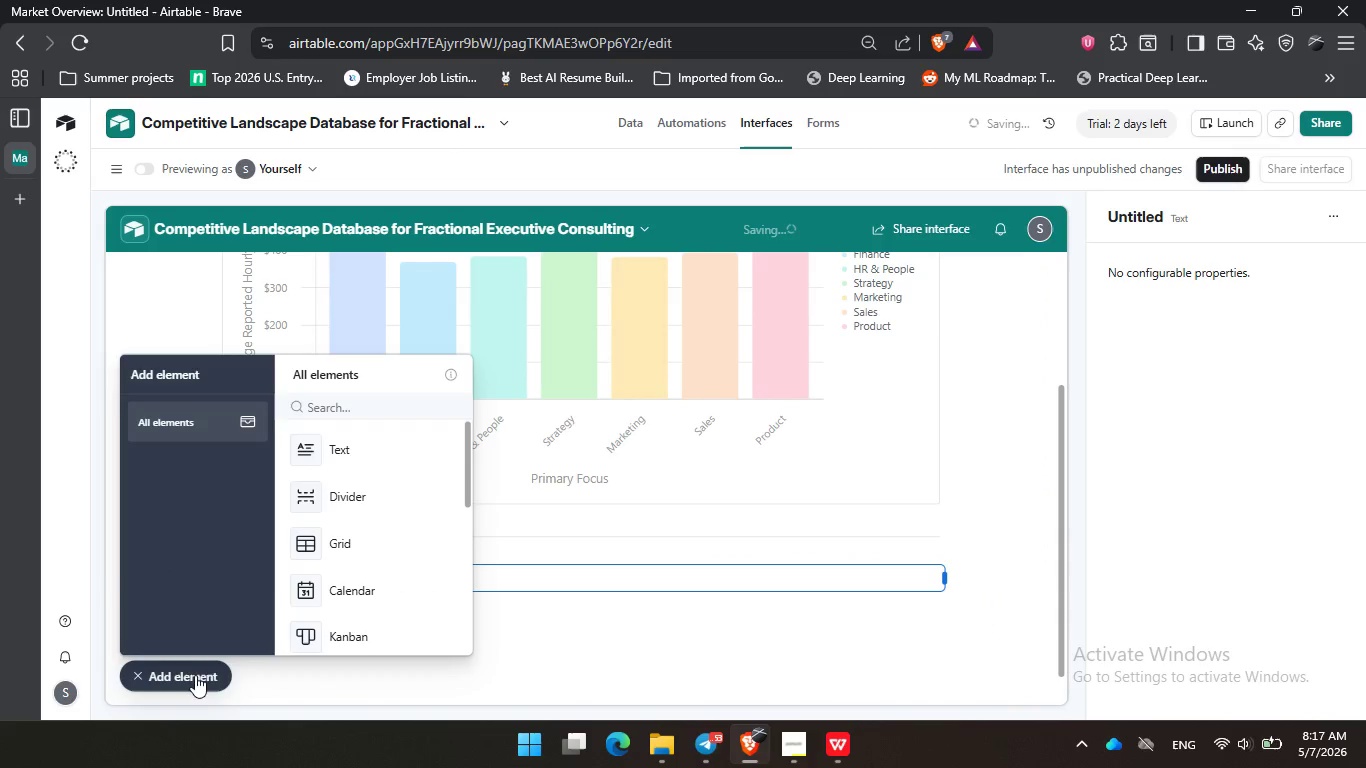 
left_click([194, 676])
 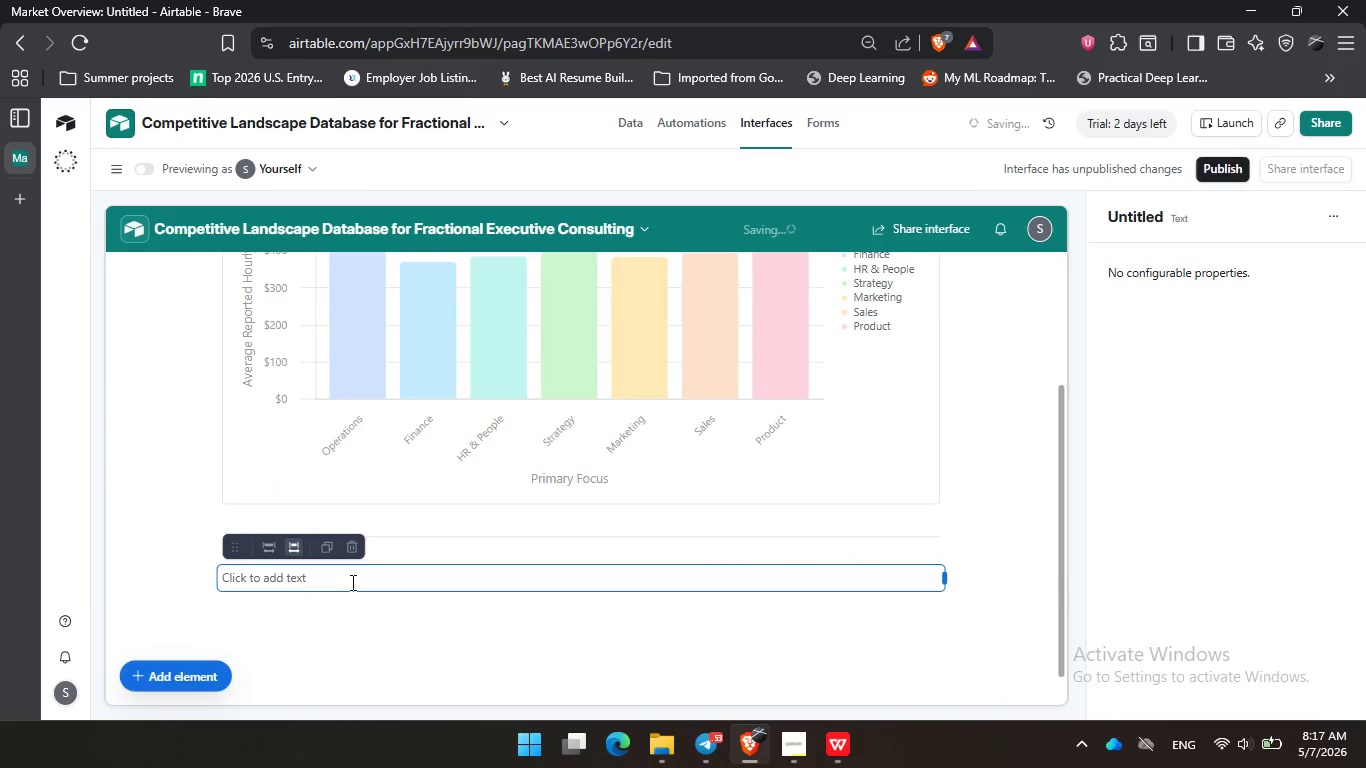 
left_click([353, 580])
 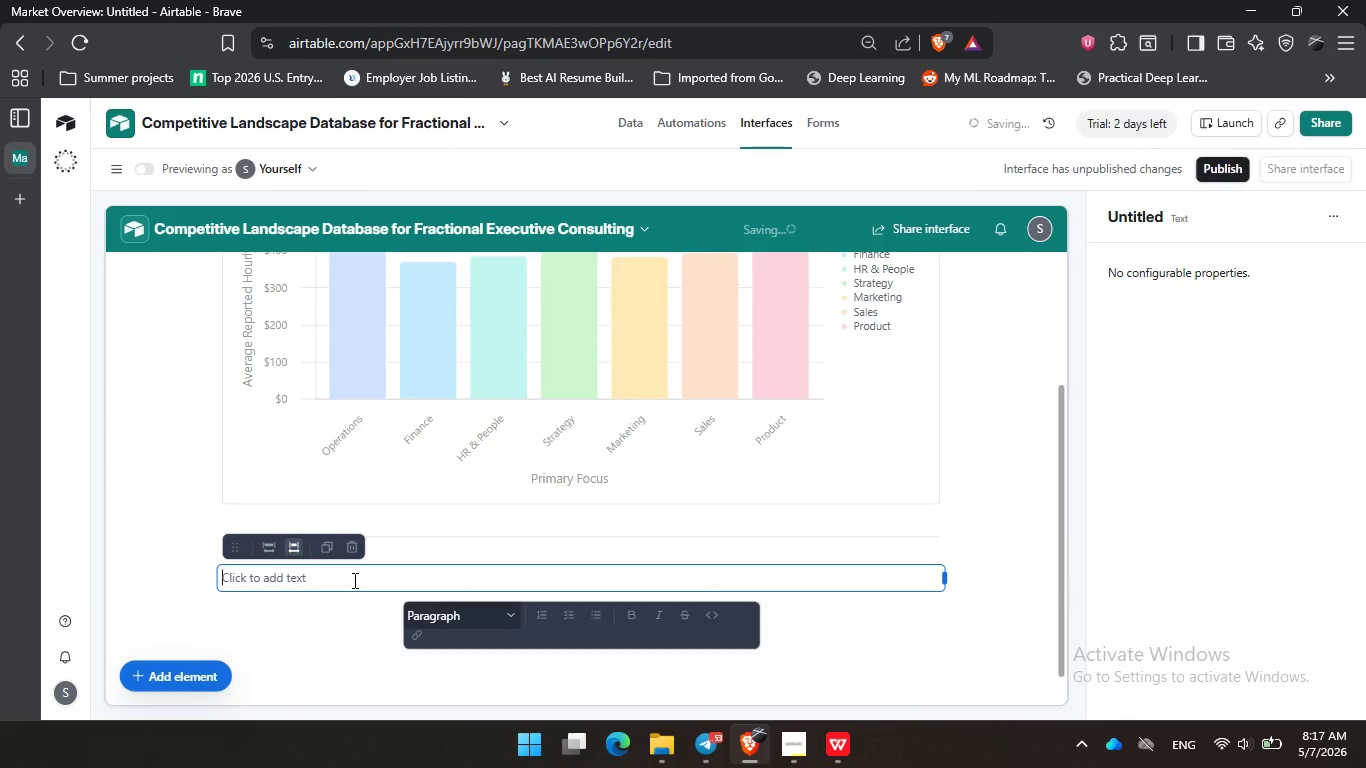 
key(Control+V)
 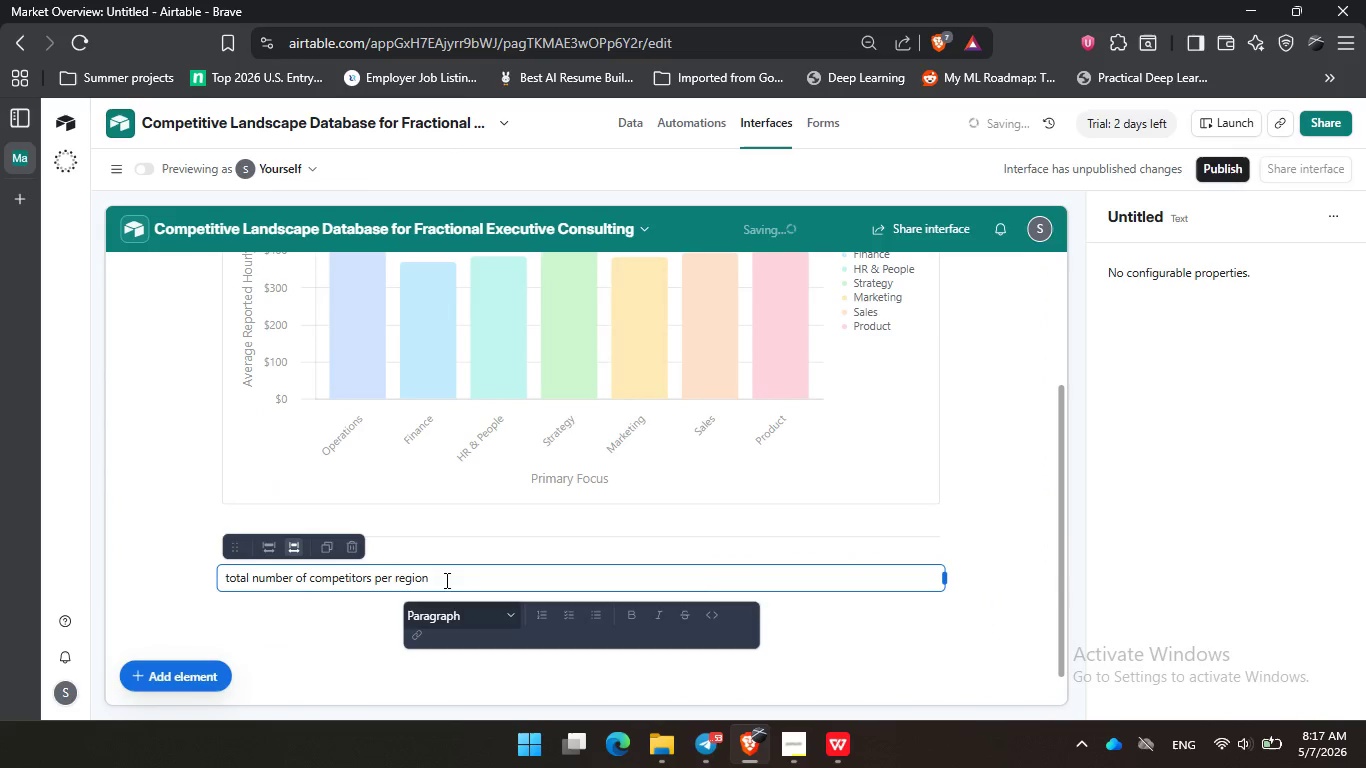 
left_click([450, 605])
 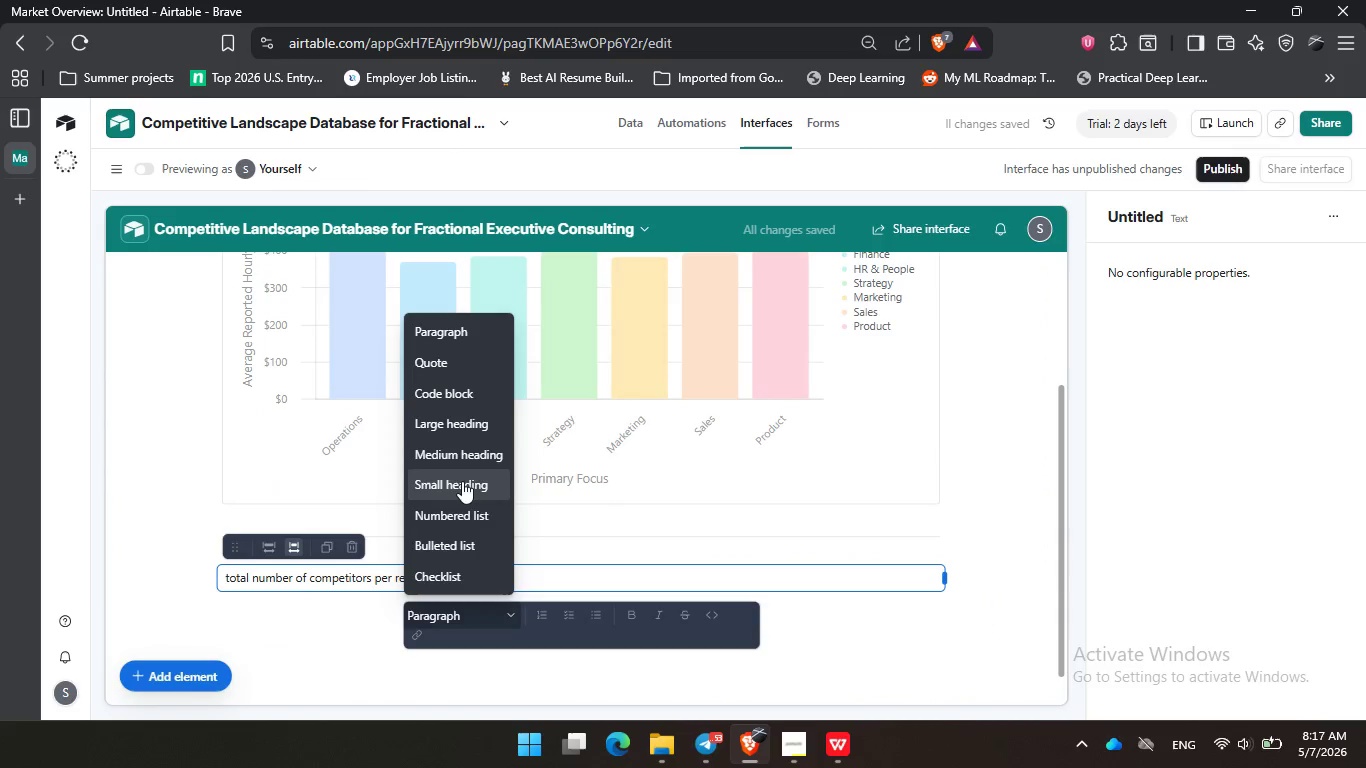 
left_click([457, 427])
 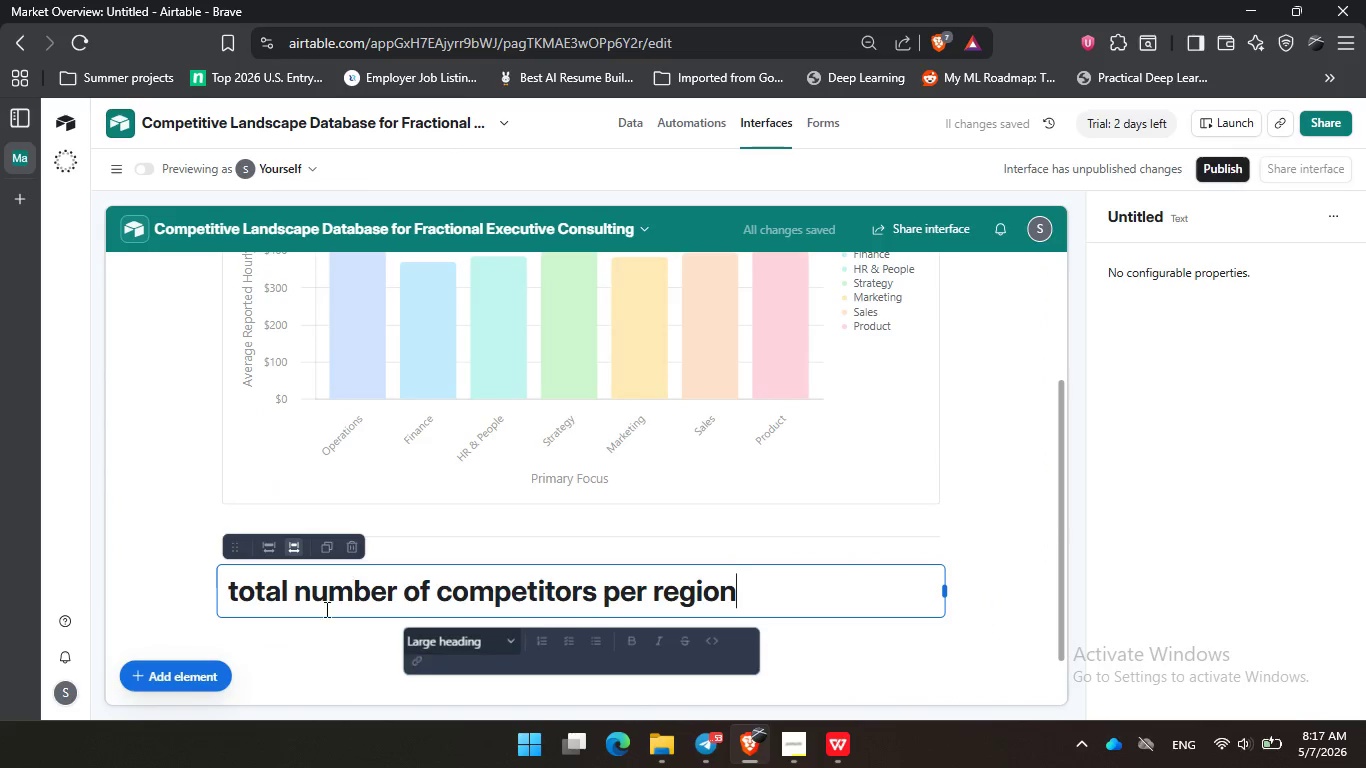 
scroll: coordinate [330, 607], scroll_direction: up, amount: 6.0
 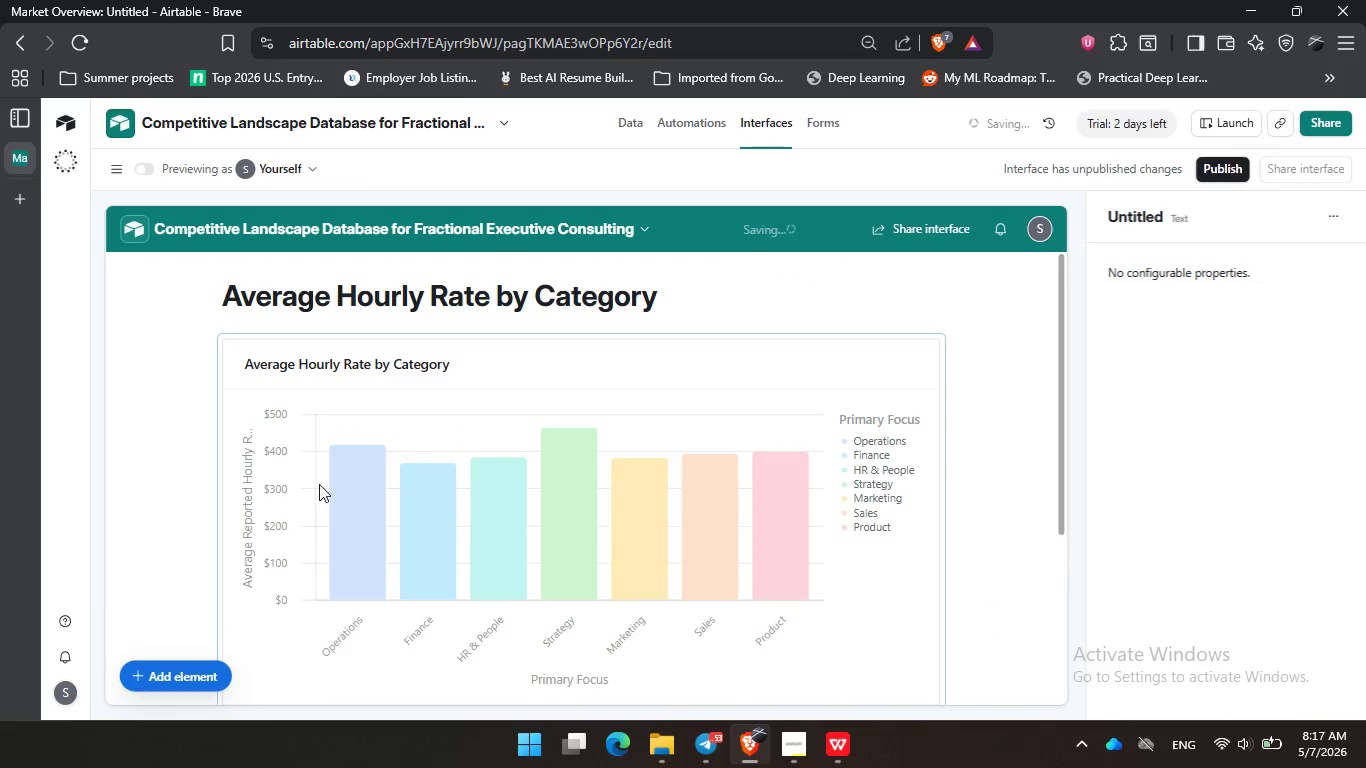 
scroll: coordinate [319, 484], scroll_direction: down, amount: 6.0
 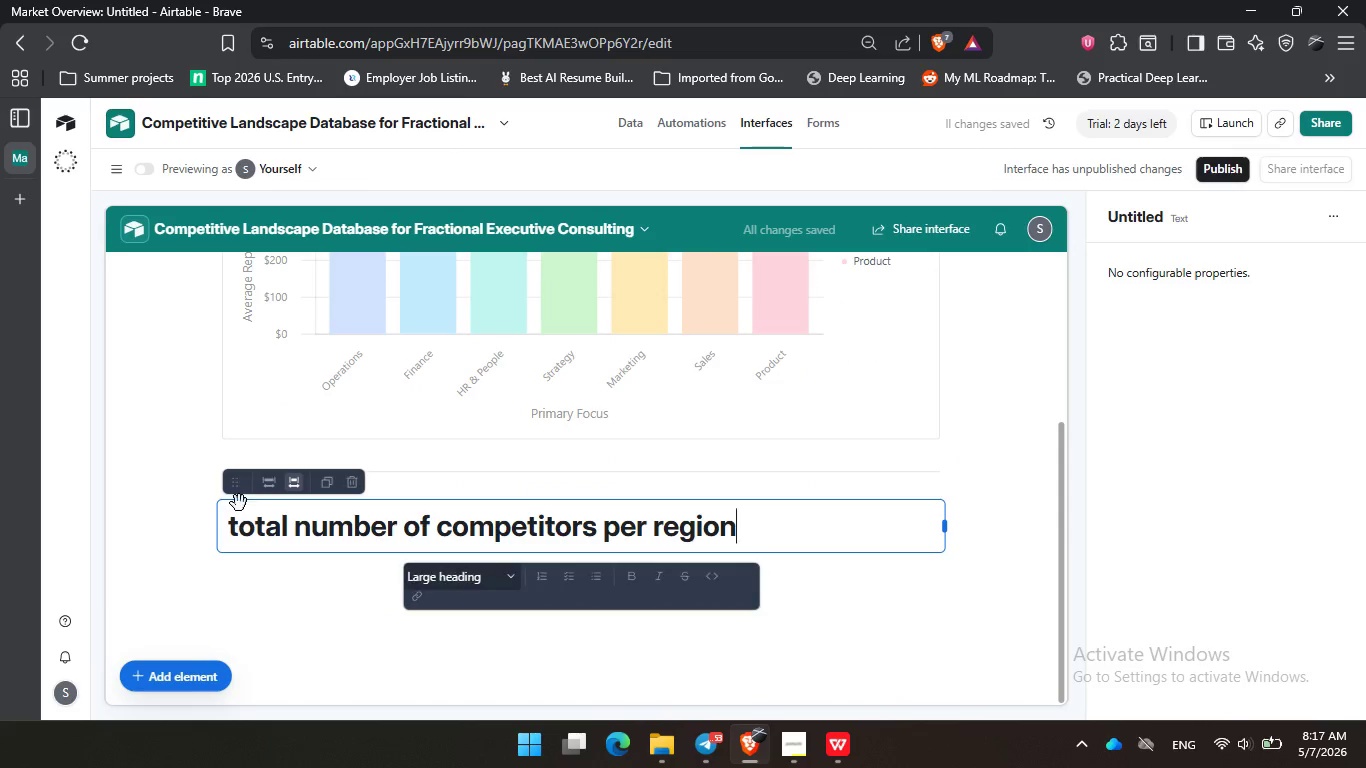 
left_click([240, 501])
 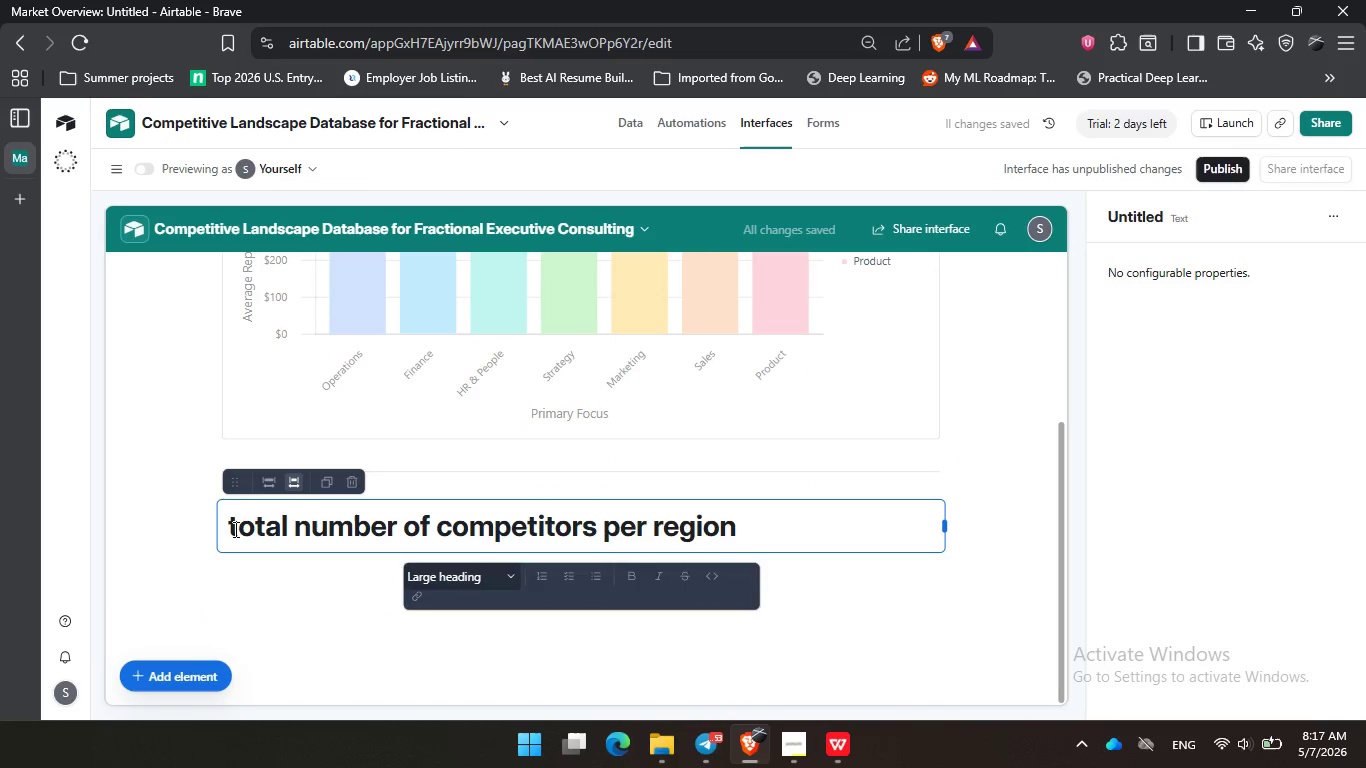 
left_click([234, 529])
 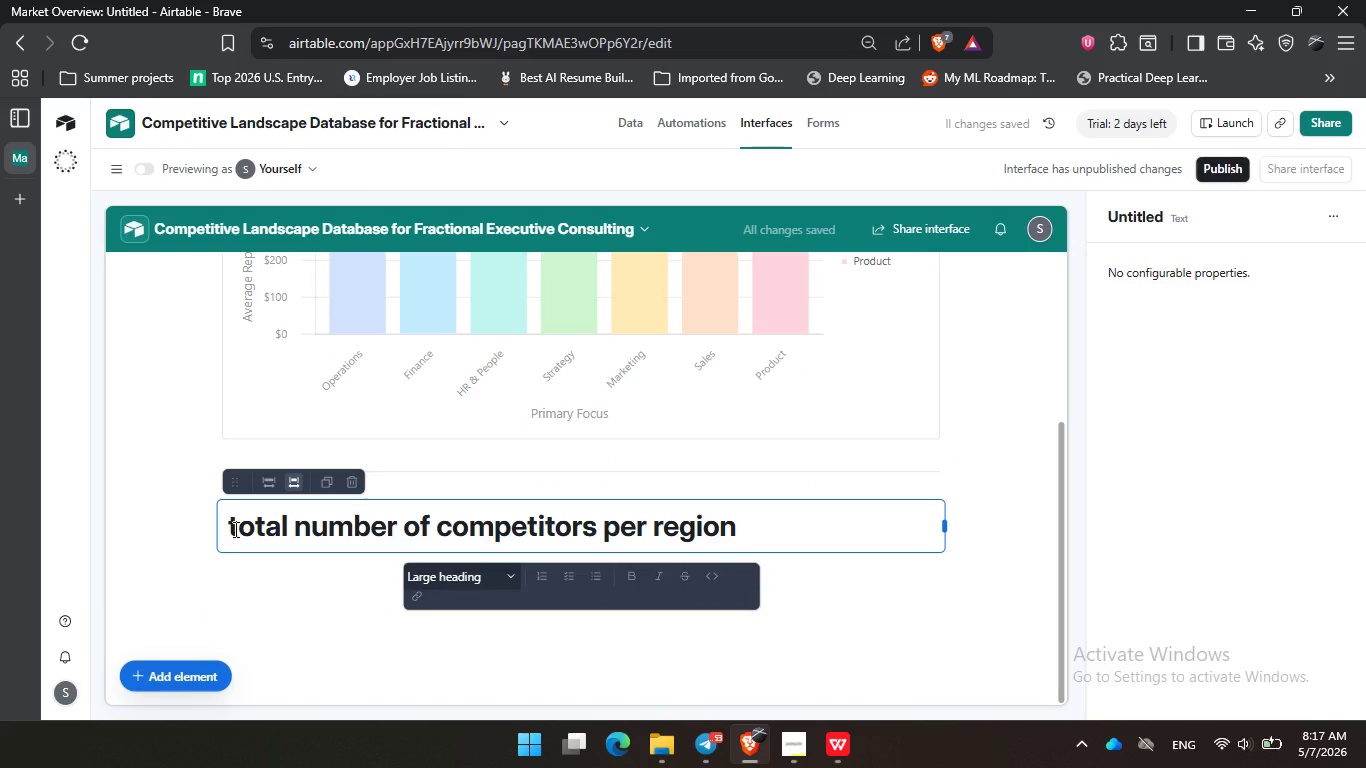 
key(Backspace)
 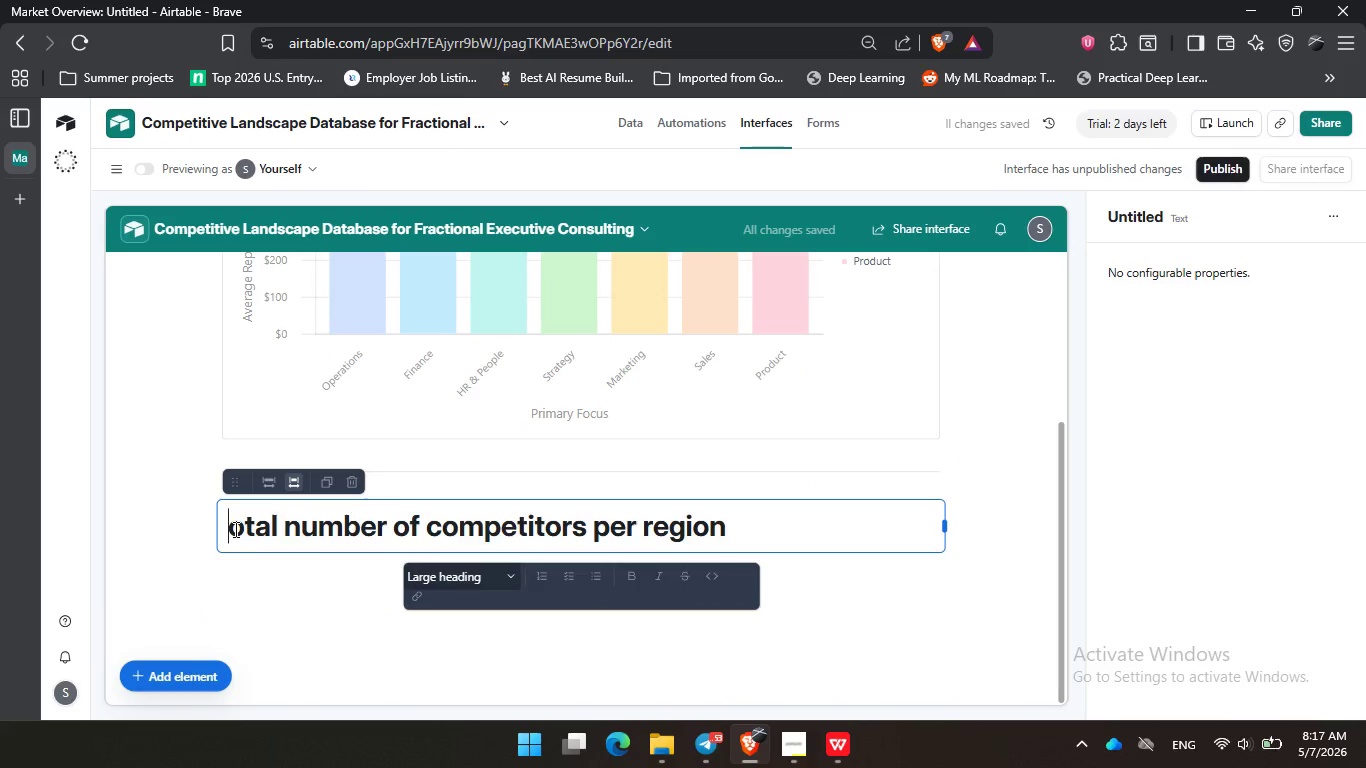 
key(Shift+ShiftLeft)
 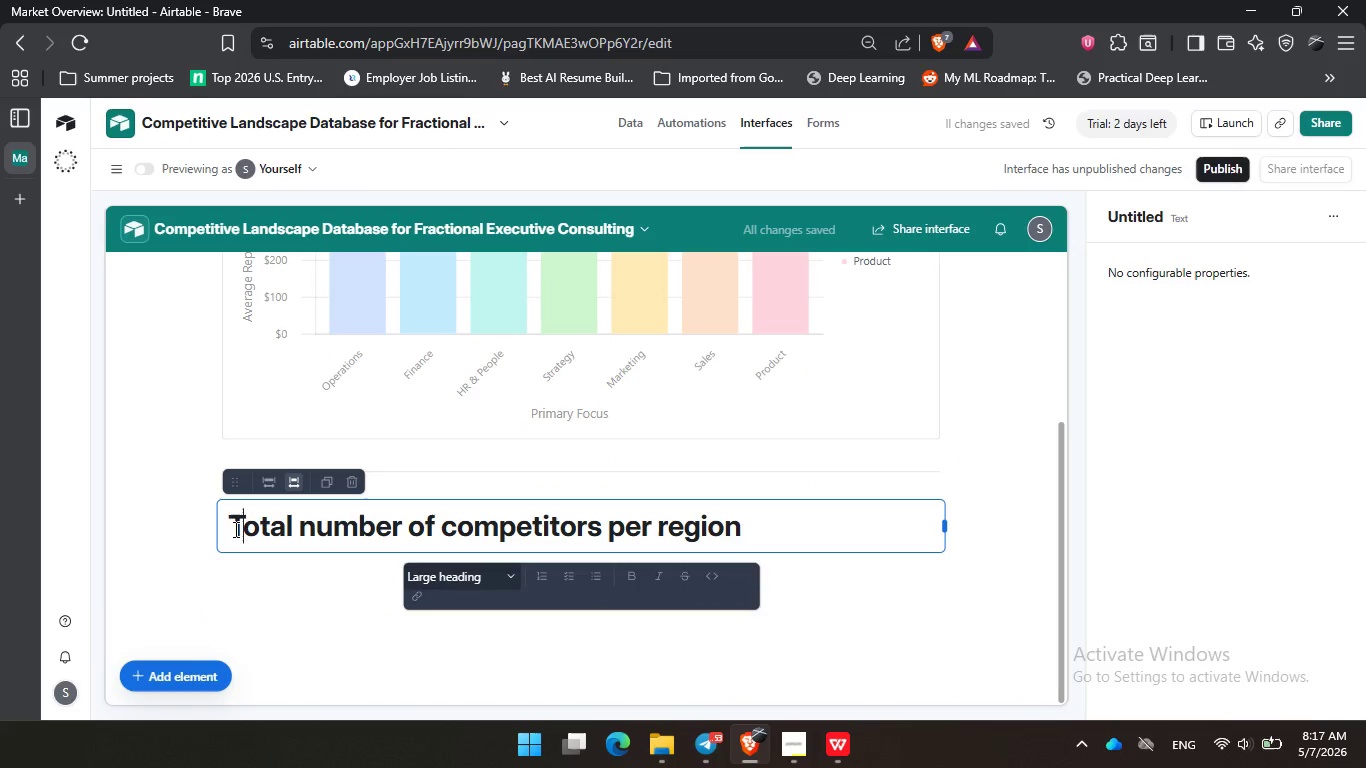 
key(Shift+T)
 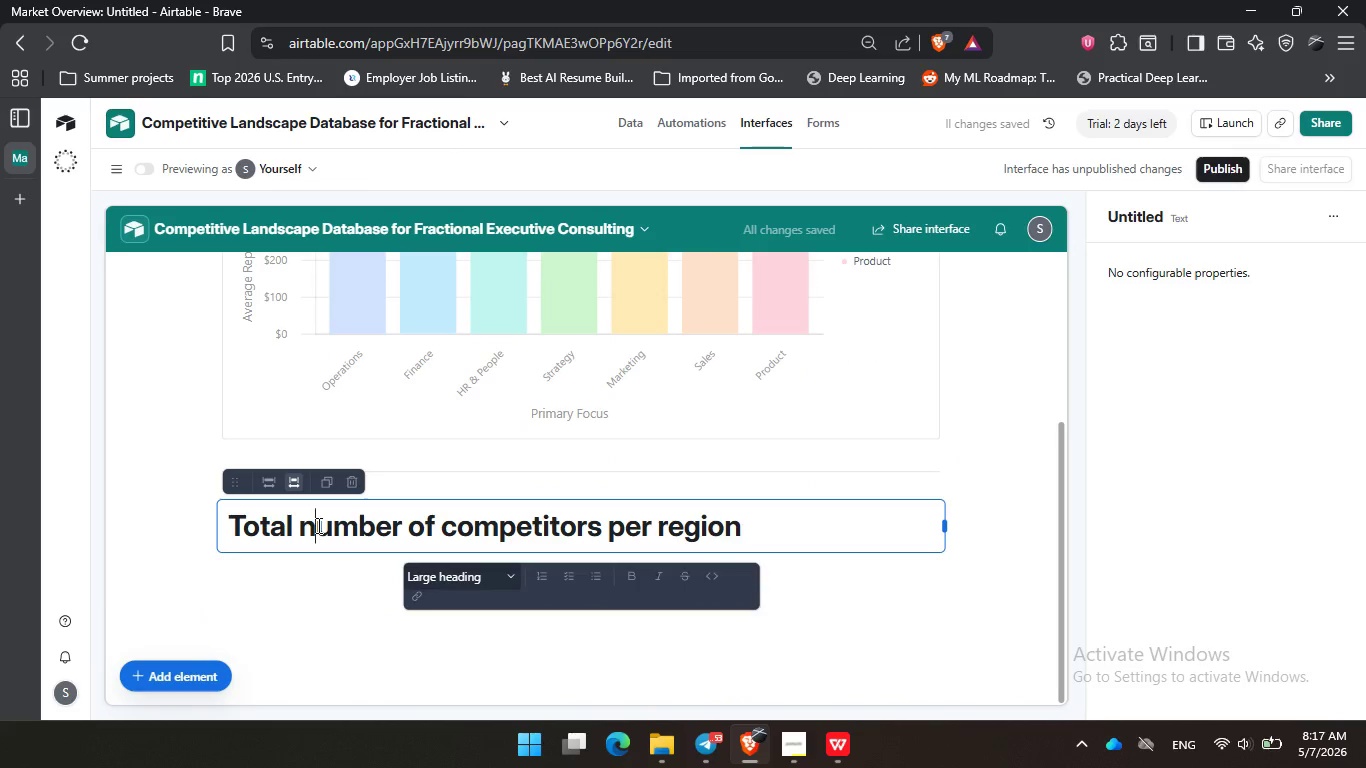 
key(Backspace)
 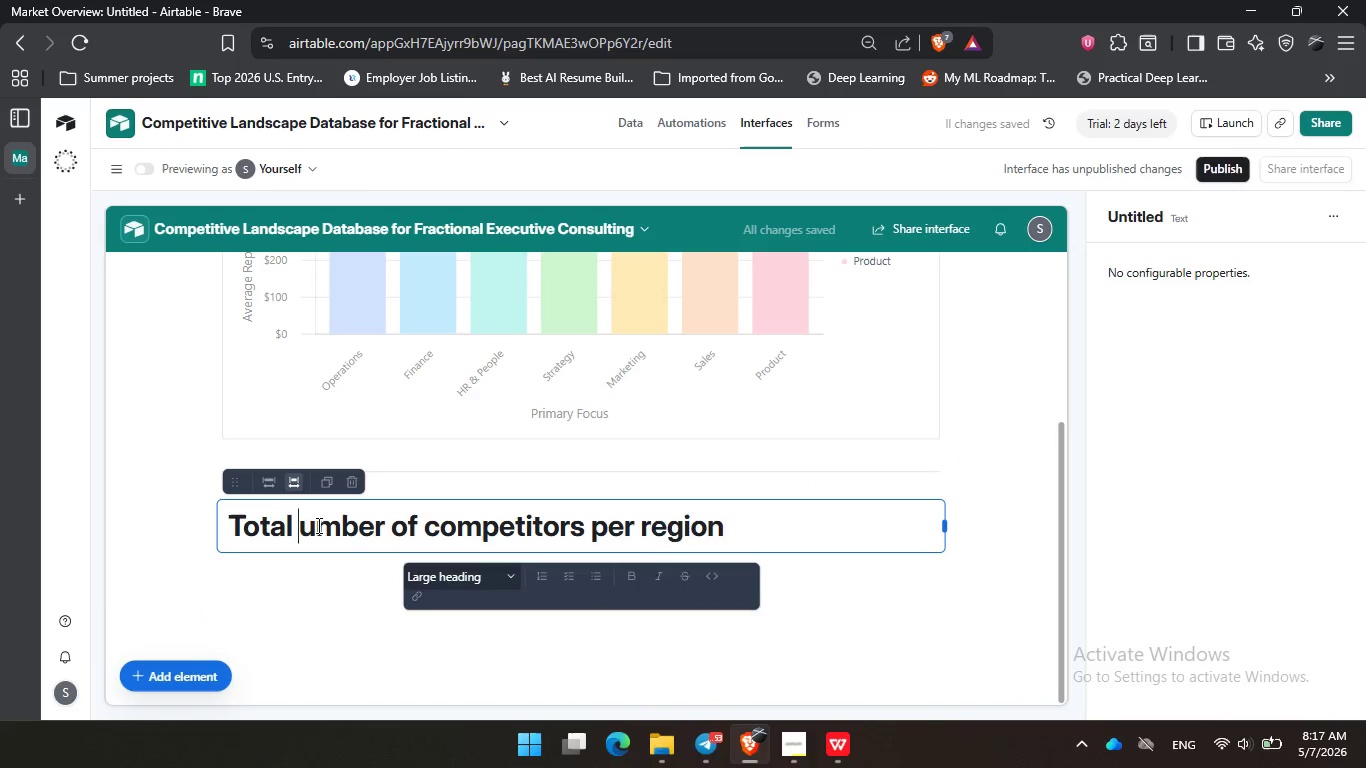 
key(Shift+ShiftLeft)
 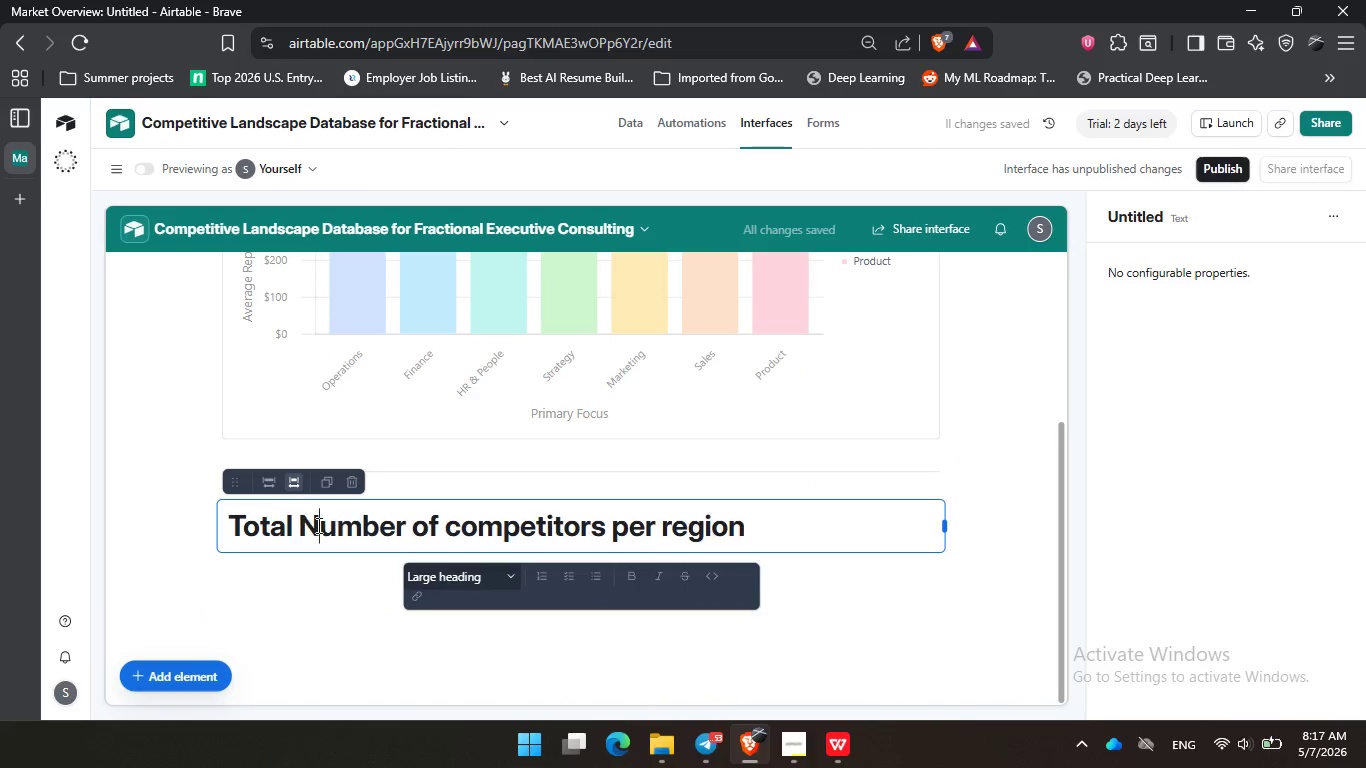 
key(Shift+N)
 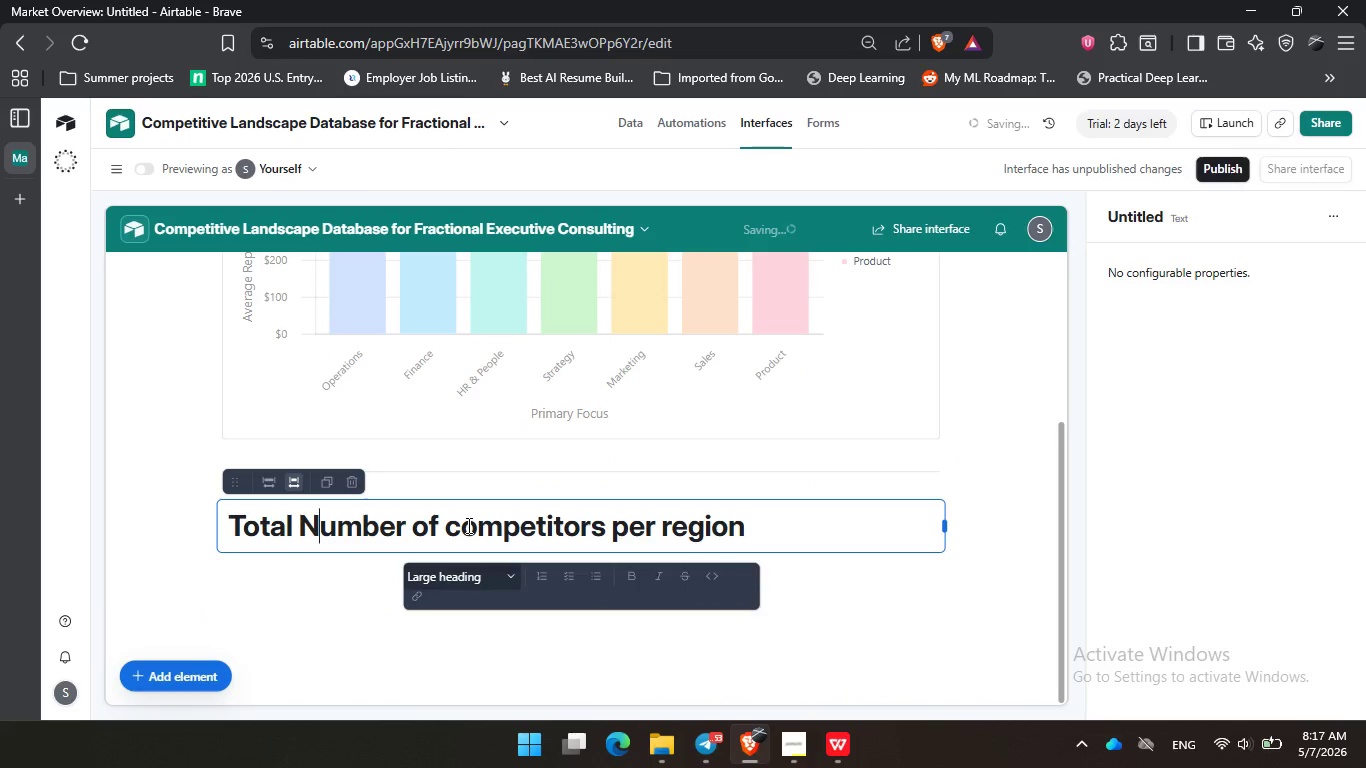 
left_click([457, 529])
 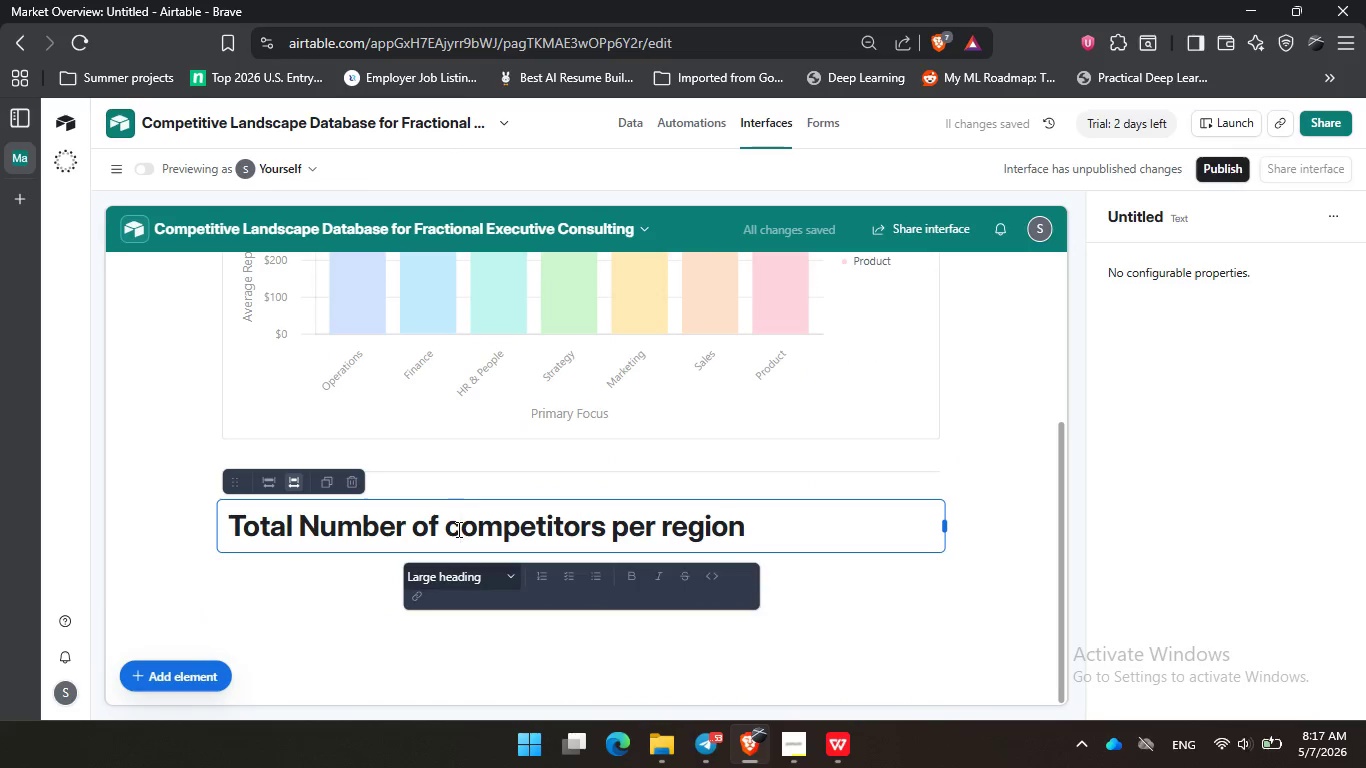 
key(Backspace)
 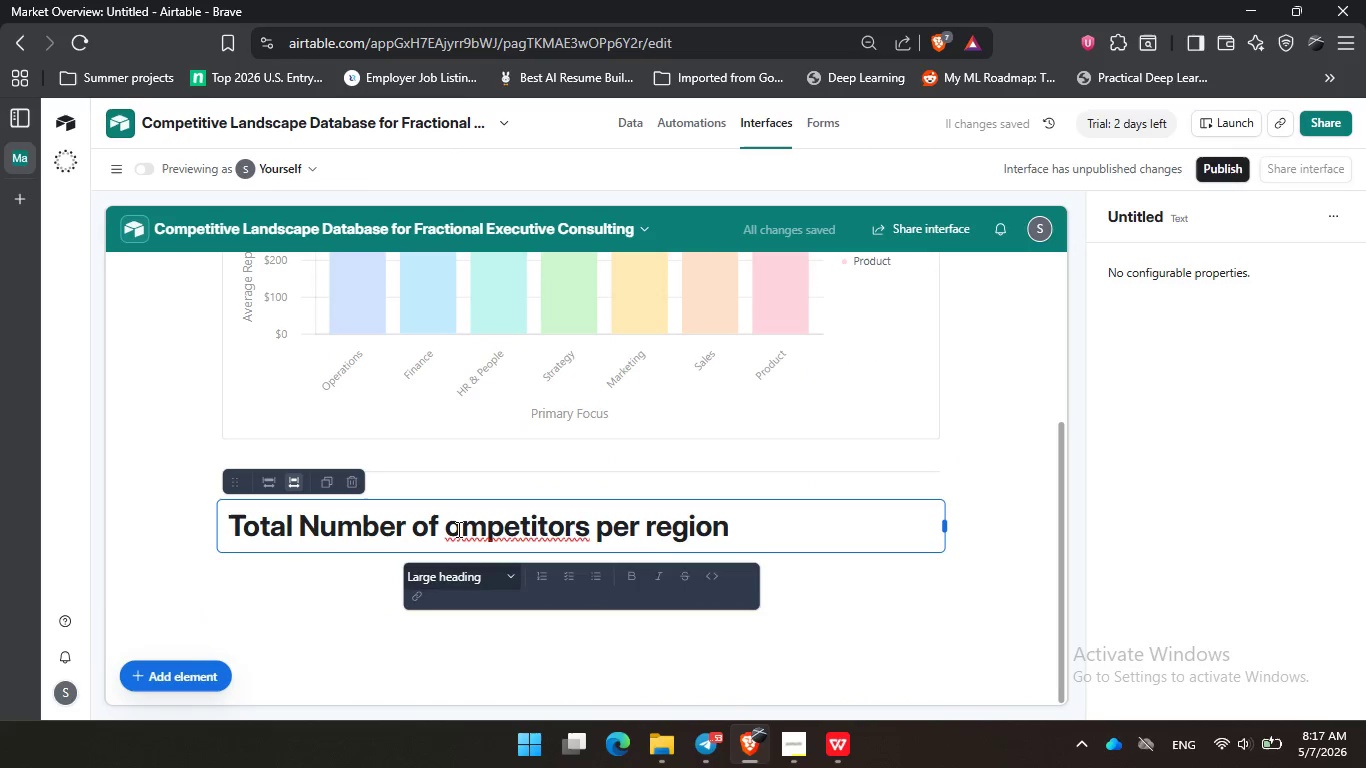 
key(Shift+C)
 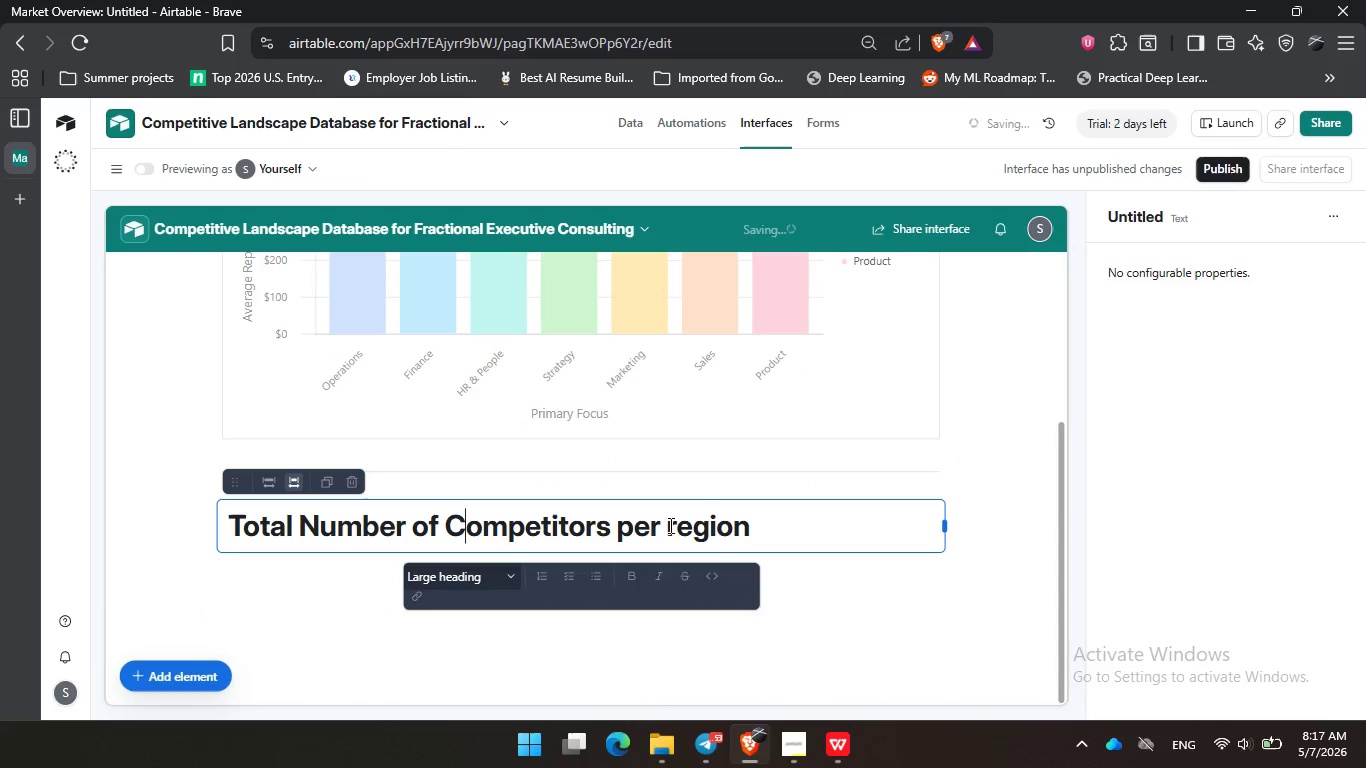 
left_click([673, 523])
 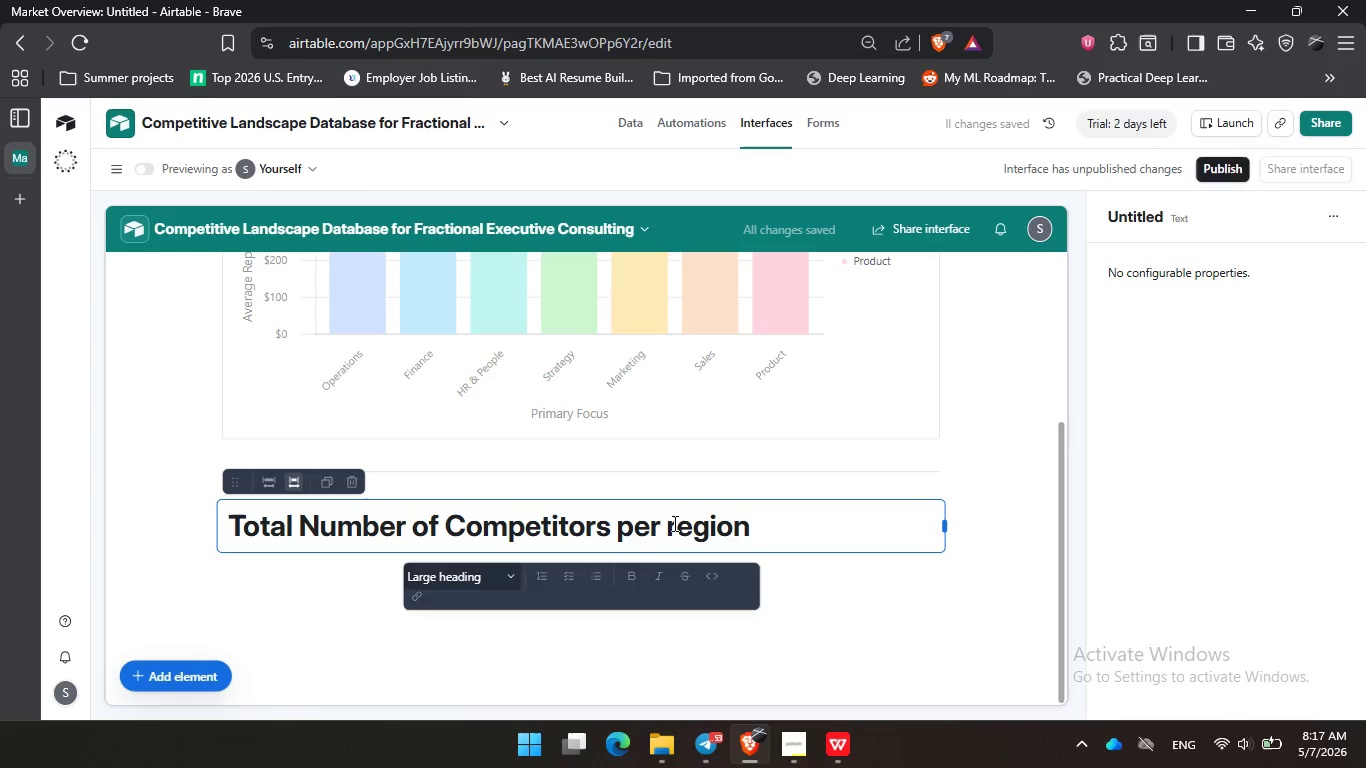 
key(Backspace)
 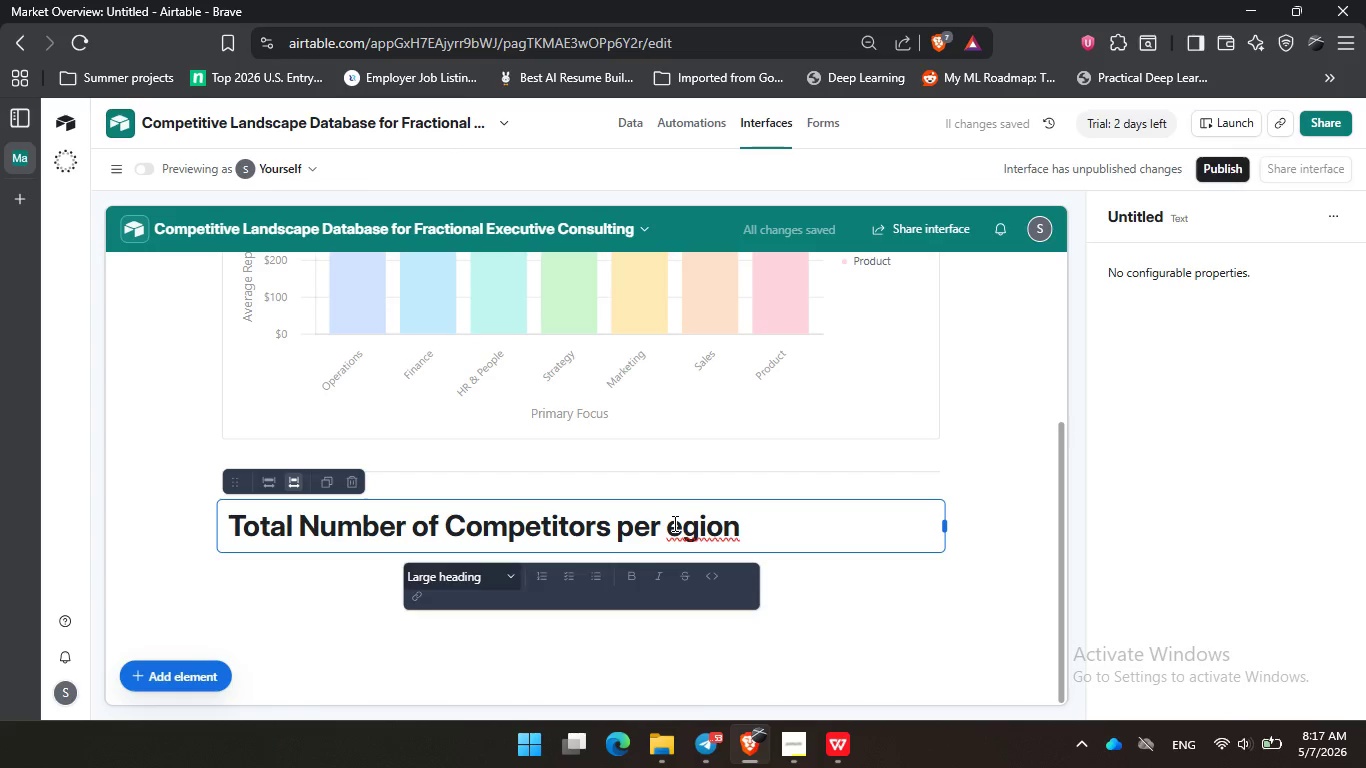 
key(Shift+R)
 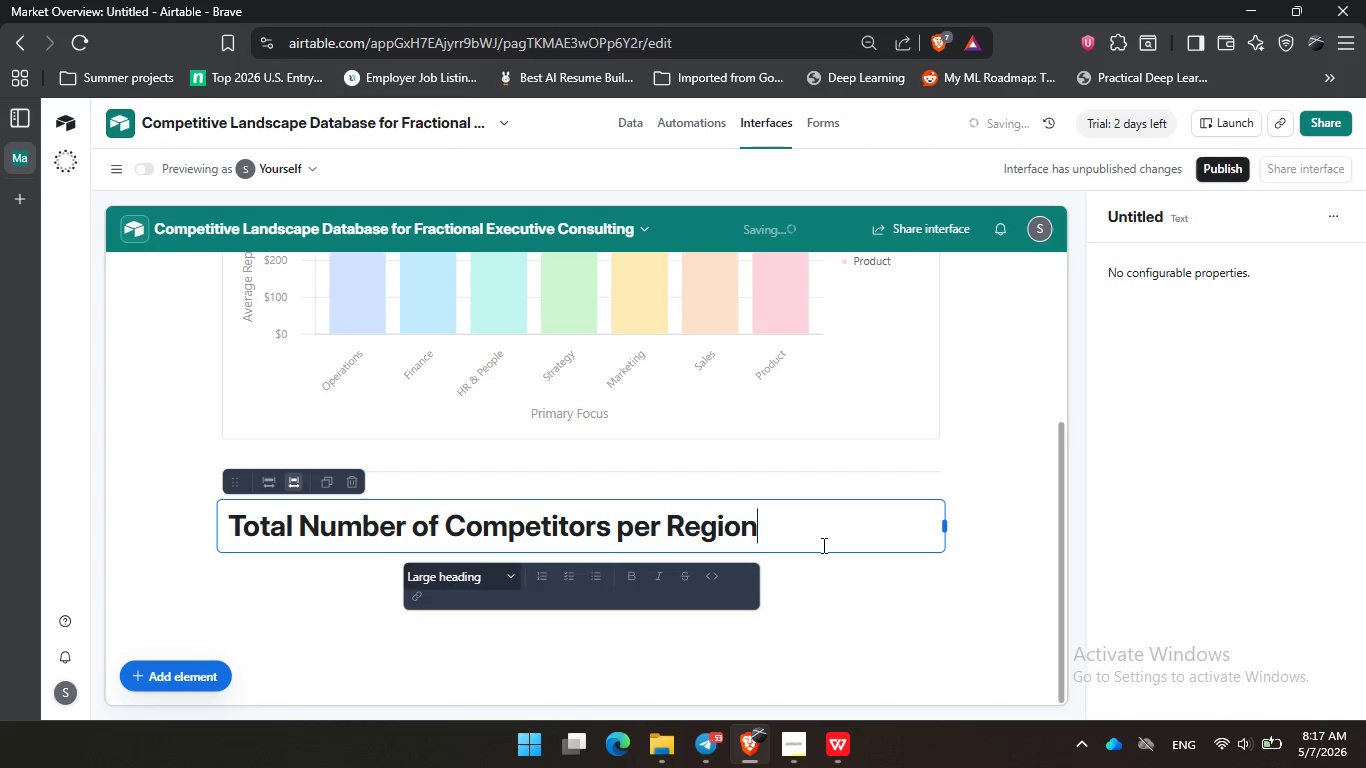 
double_click([920, 638])
 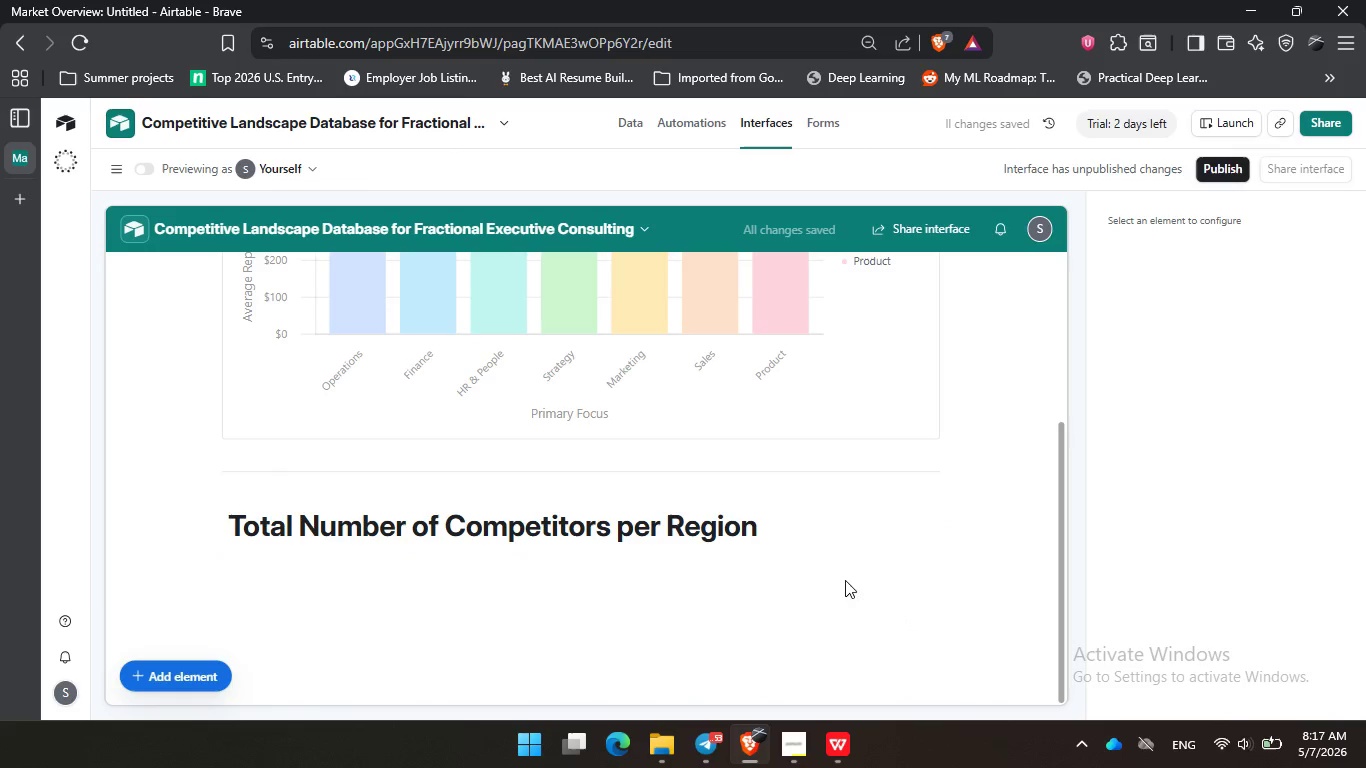 
scroll: coordinate [843, 579], scroll_direction: down, amount: 4.0
 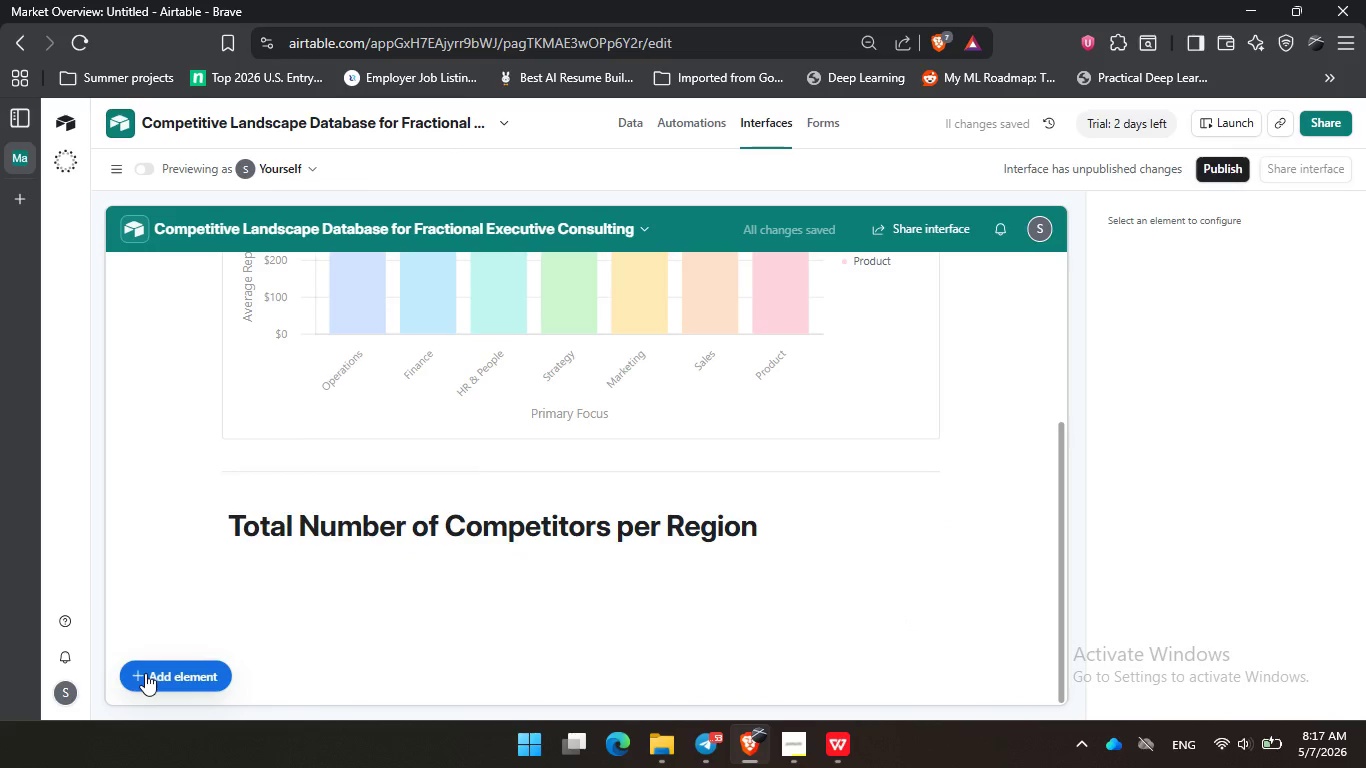 
left_click([145, 673])
 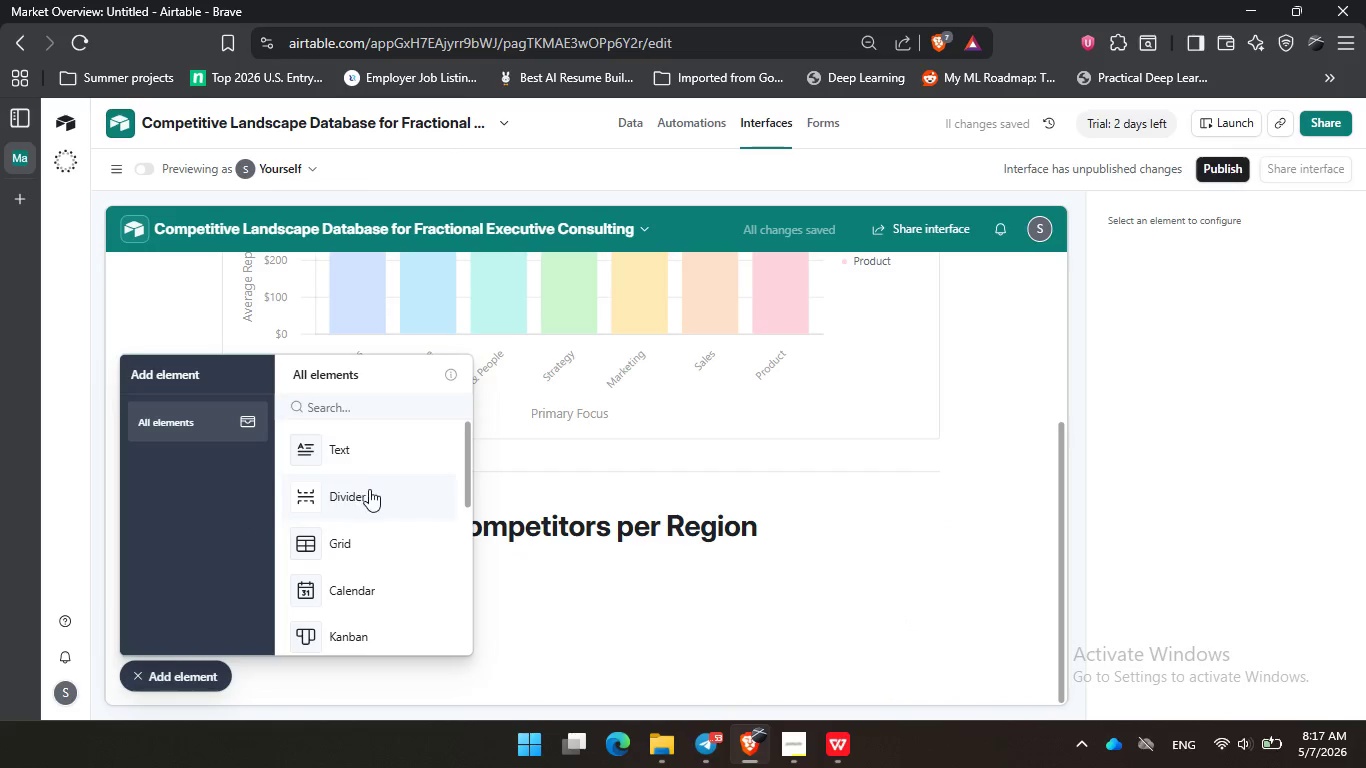 
scroll: coordinate [369, 489], scroll_direction: down, amount: 3.0
 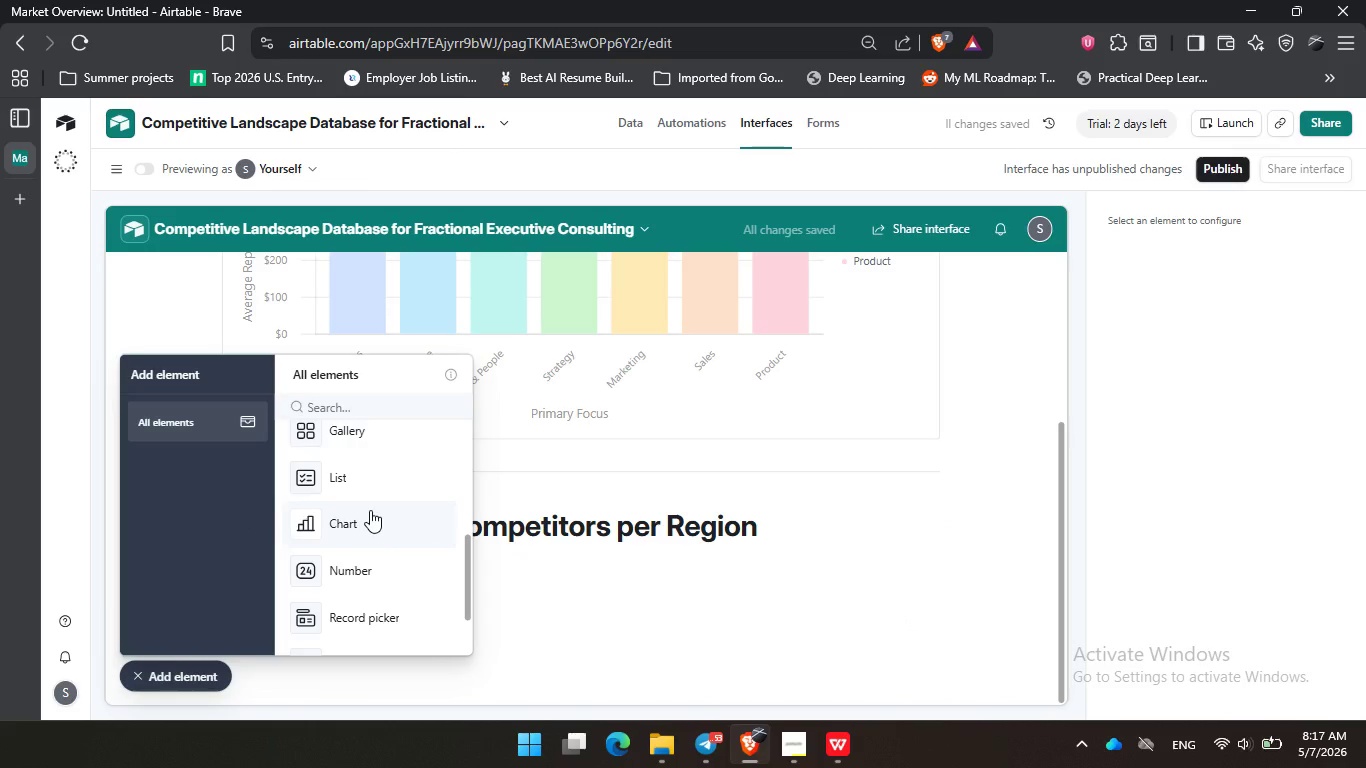 
left_click([370, 510])
 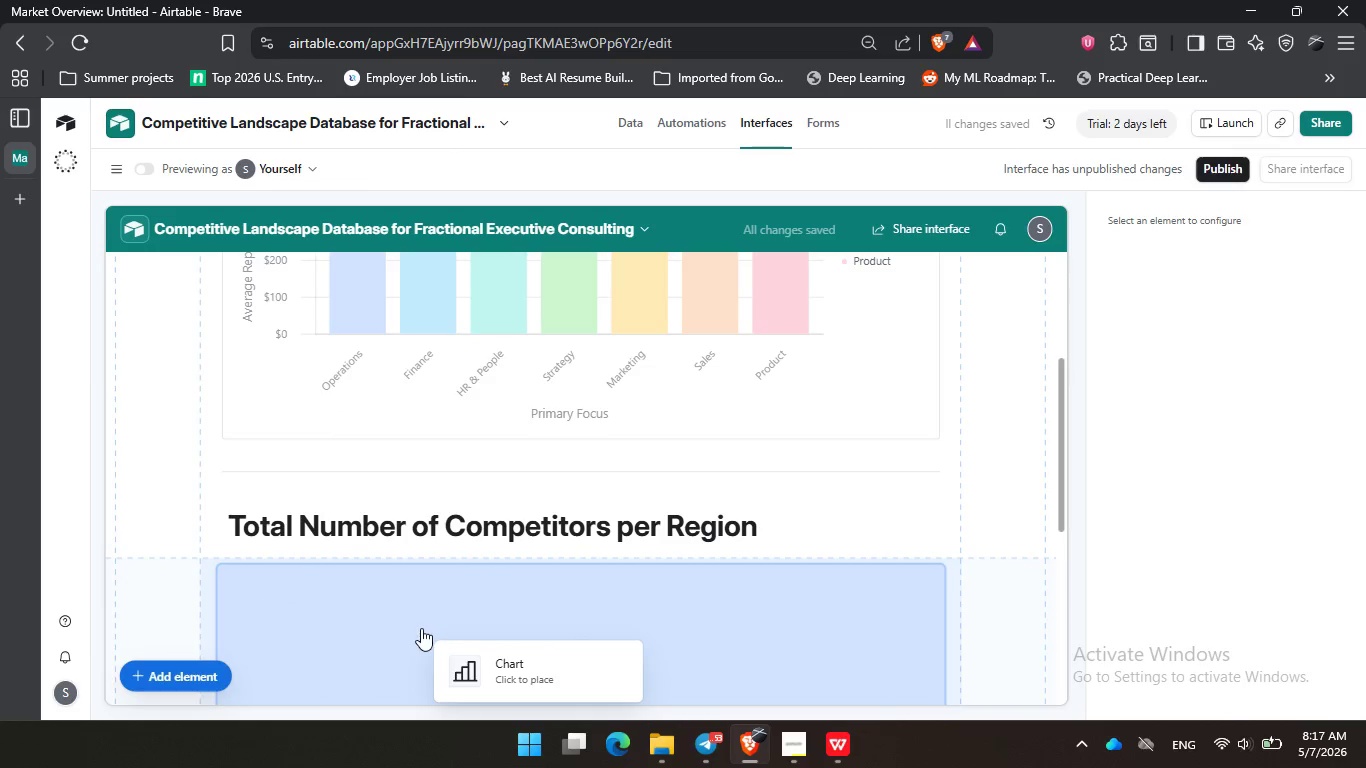 
left_click([421, 628])
 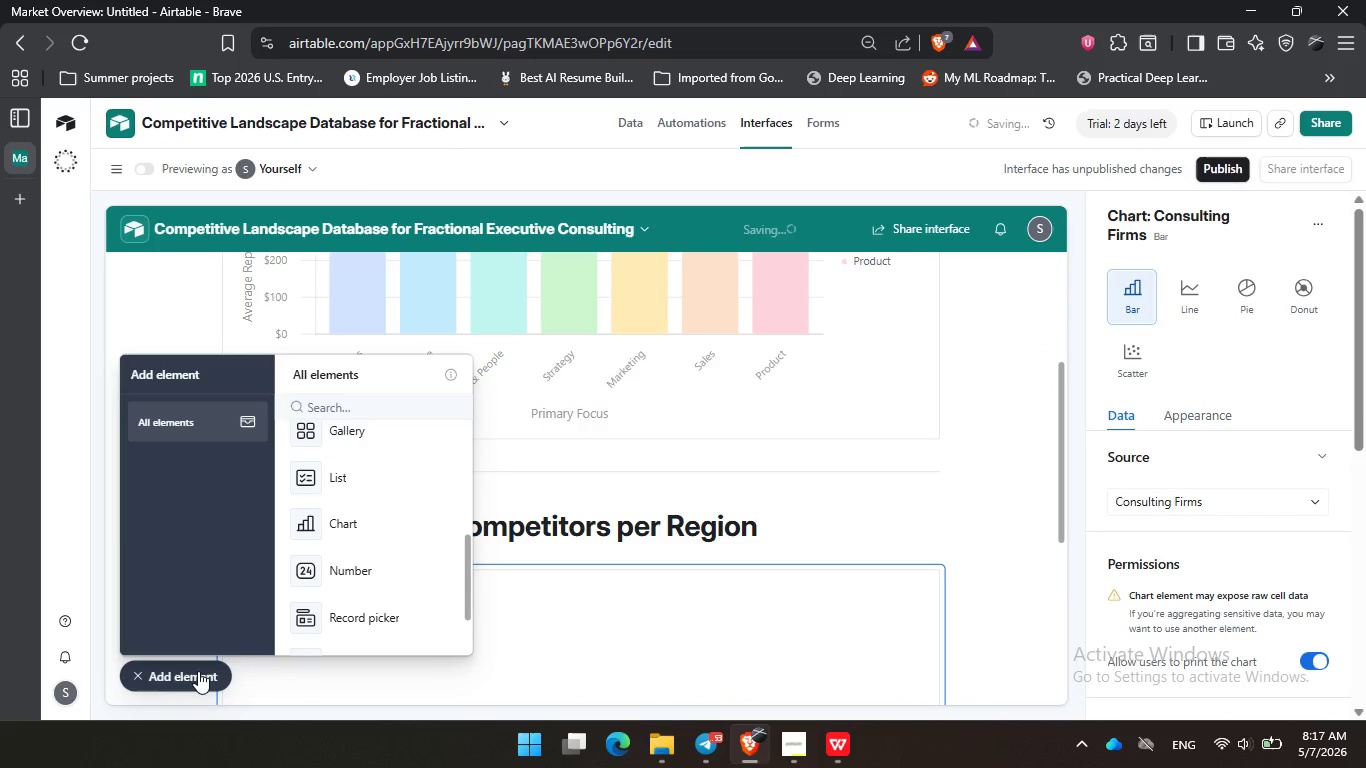 
left_click([198, 671])
 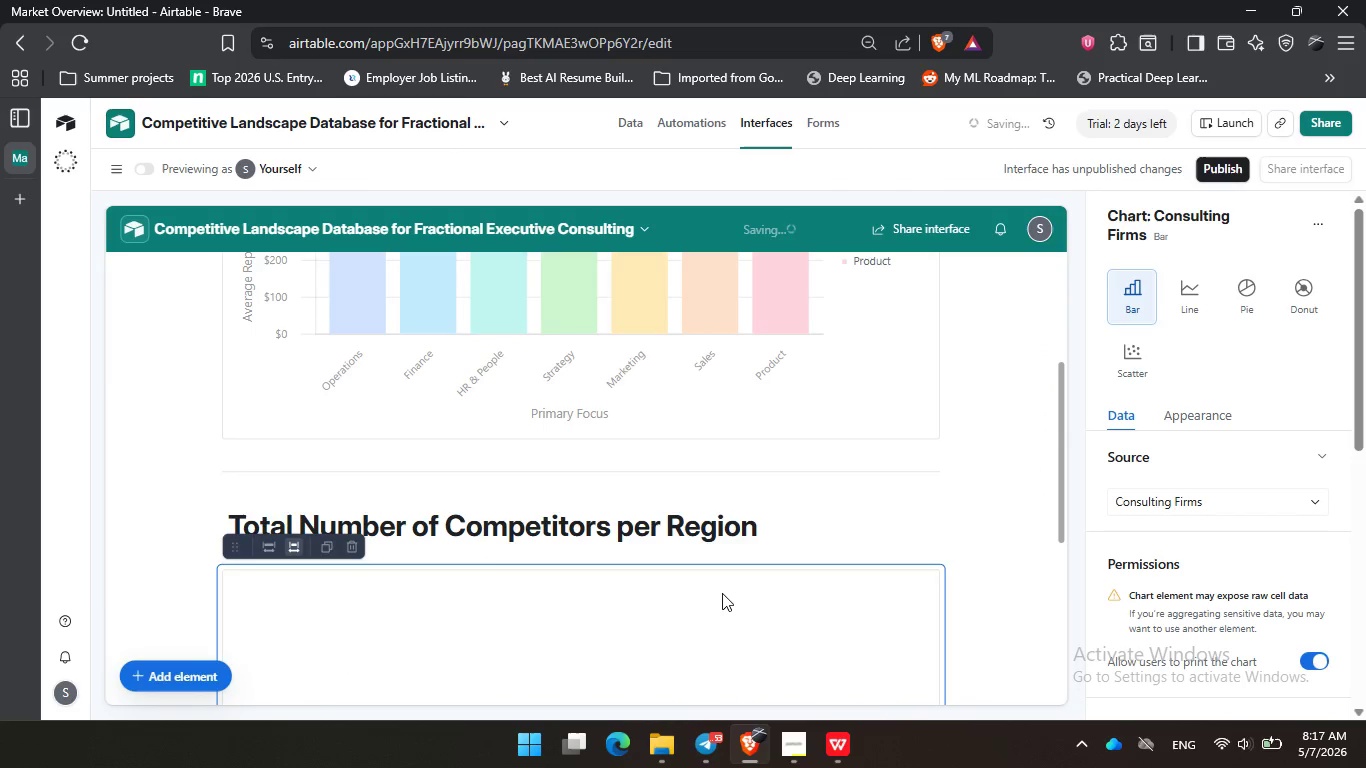 
scroll: coordinate [722, 593], scroll_direction: down, amount: 4.0
 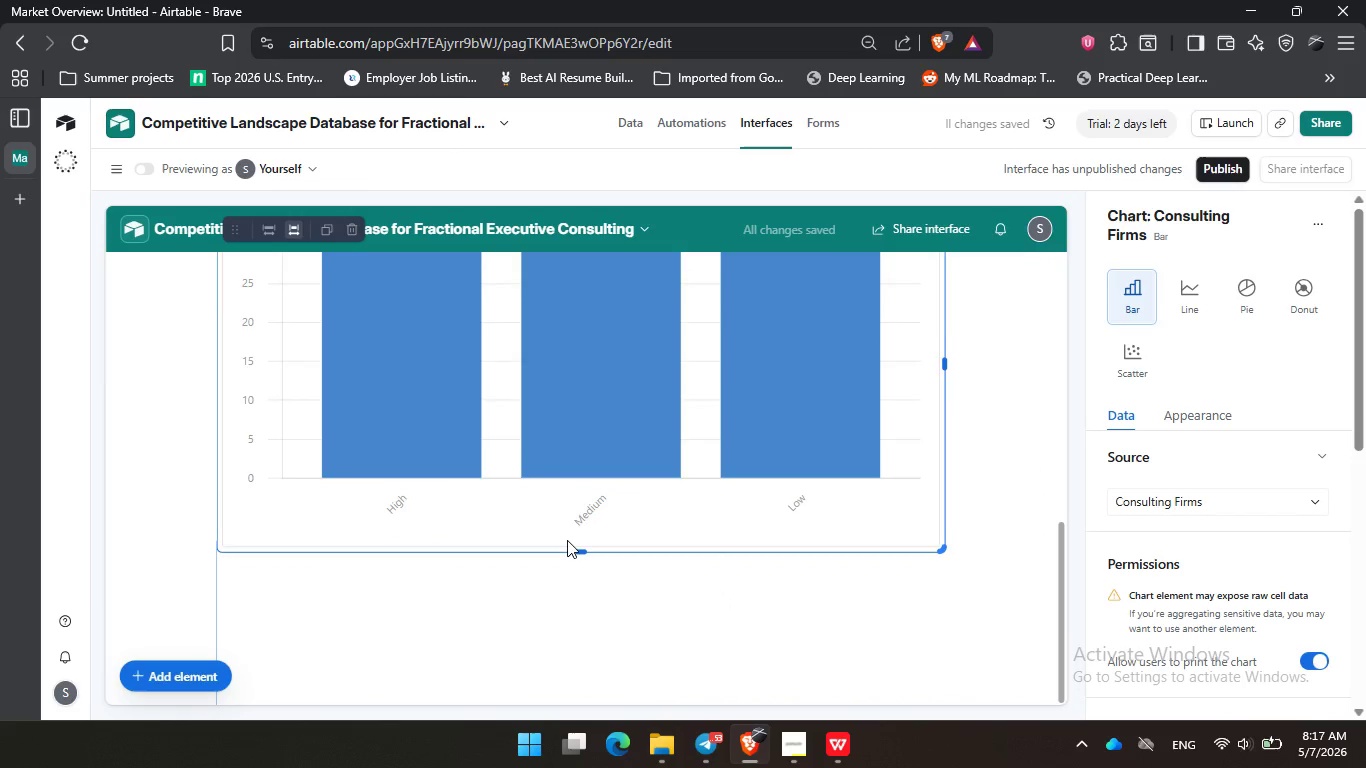 
scroll: coordinate [567, 540], scroll_direction: up, amount: 3.0
 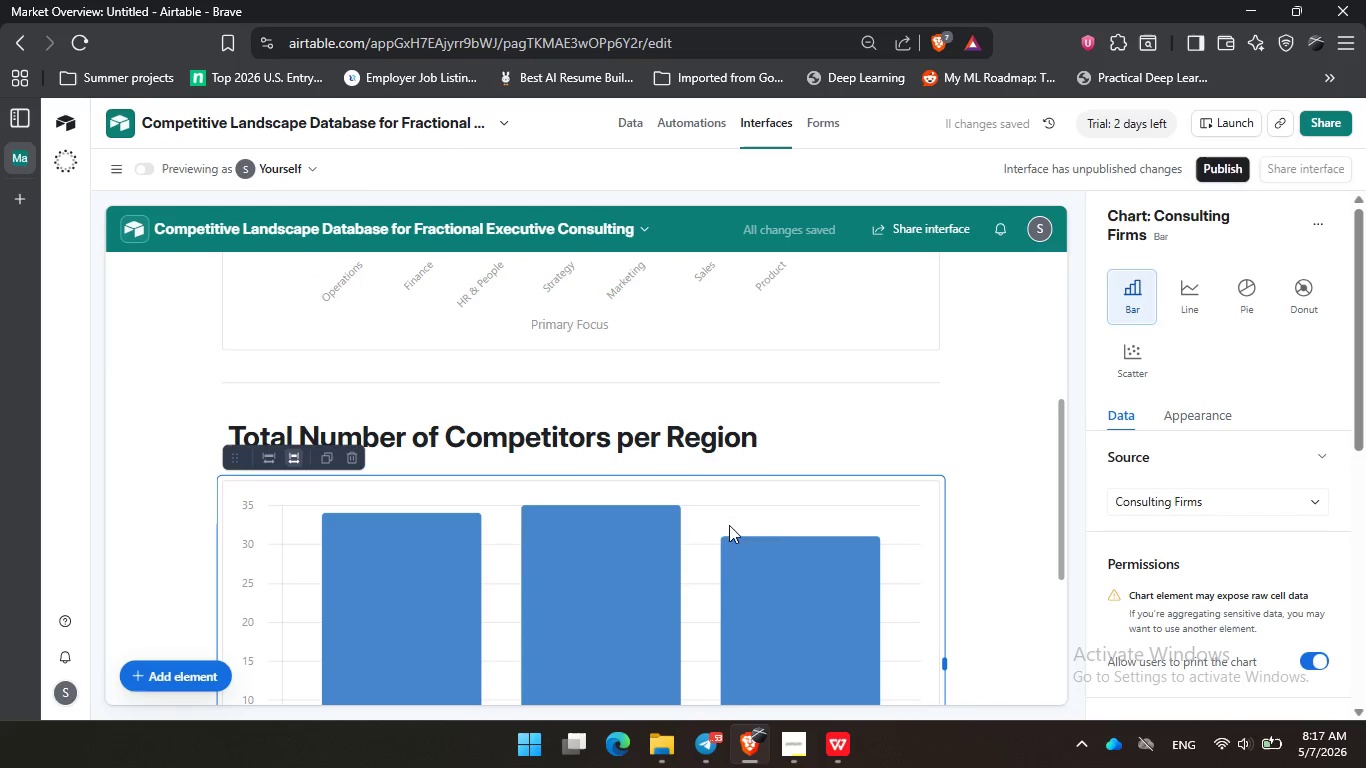 
left_click([929, 521])
 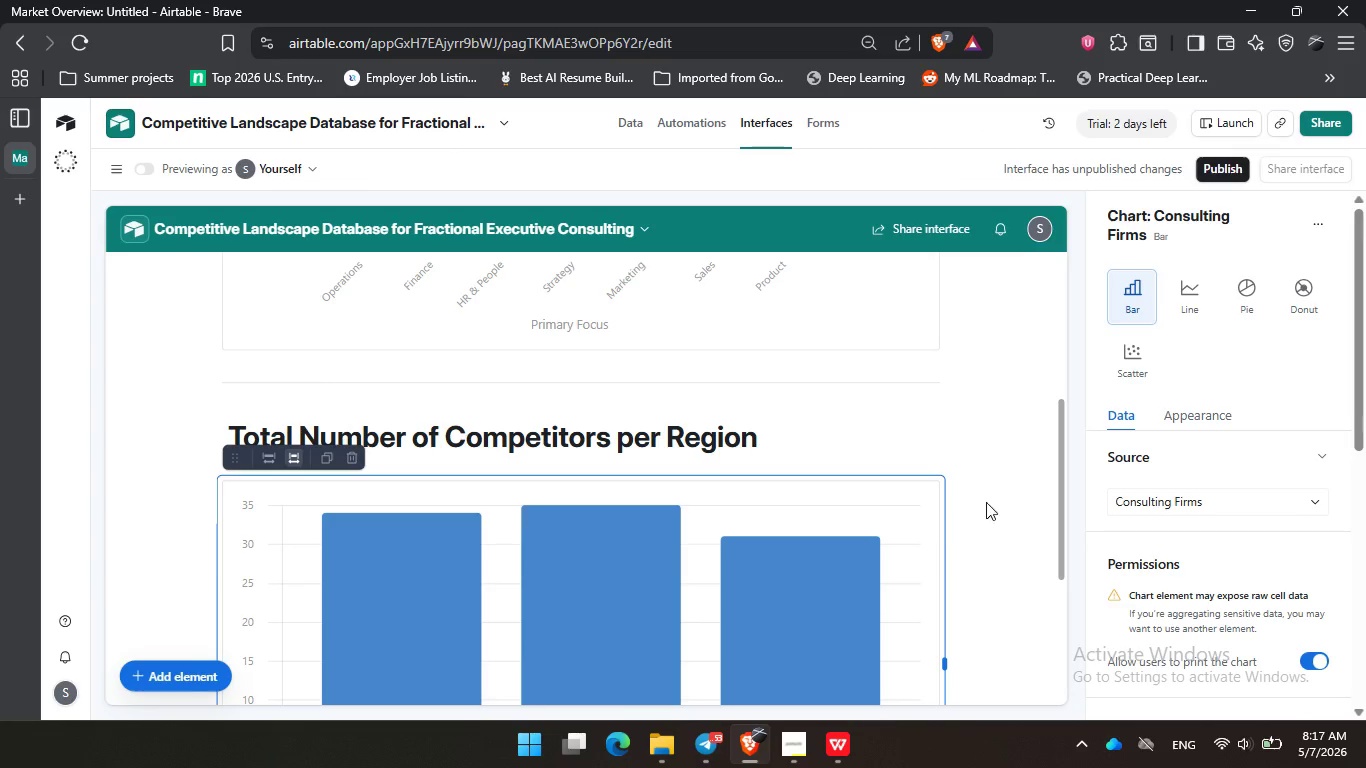 
scroll: coordinate [1263, 505], scroll_direction: down, amount: 5.0
 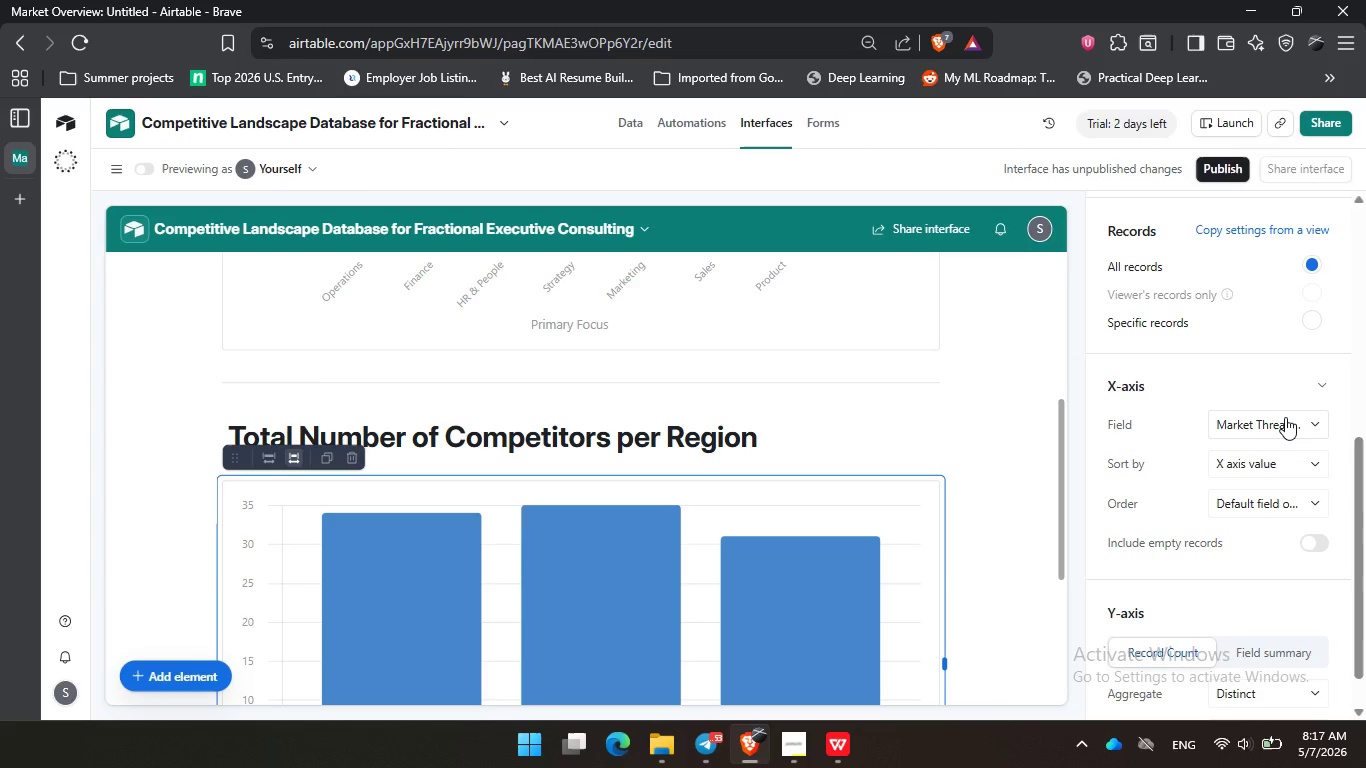 
wait(11.58)
 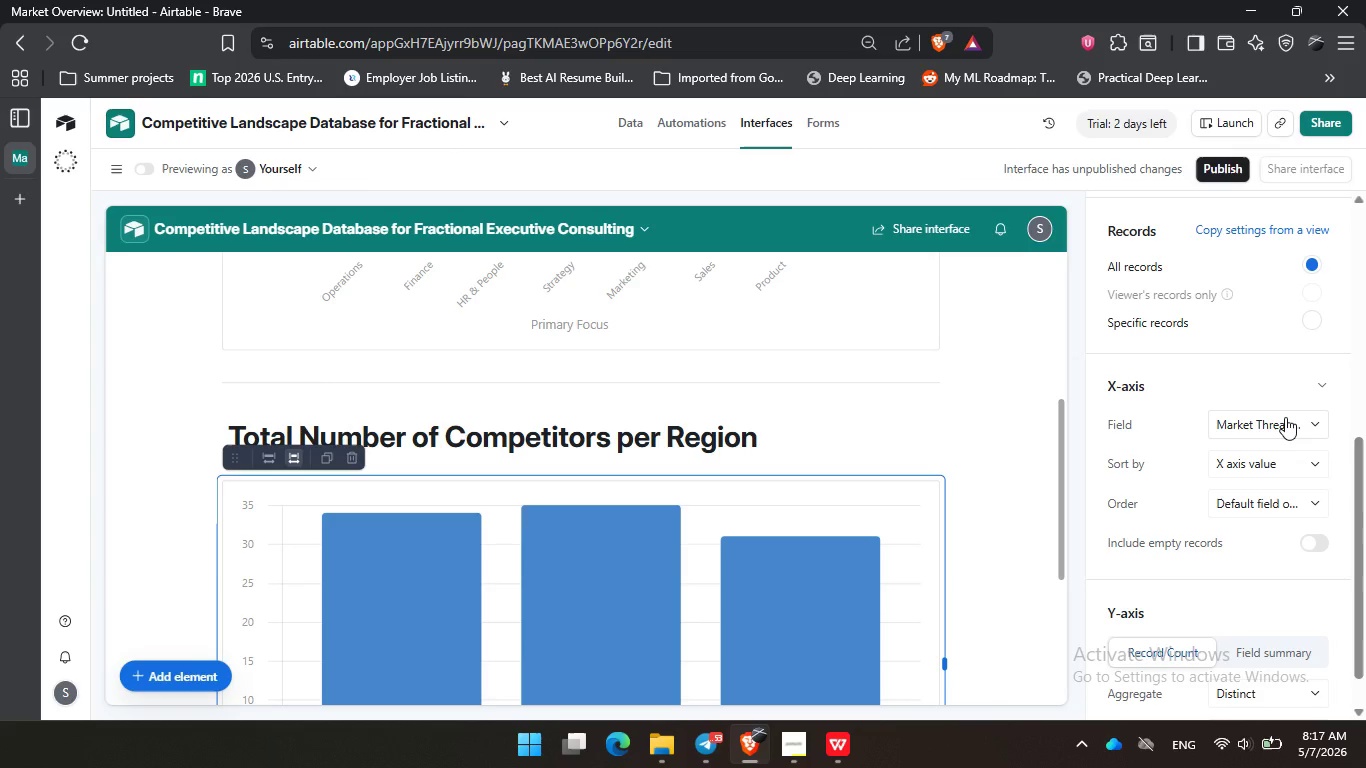 
mouse_move([1240, 451])
 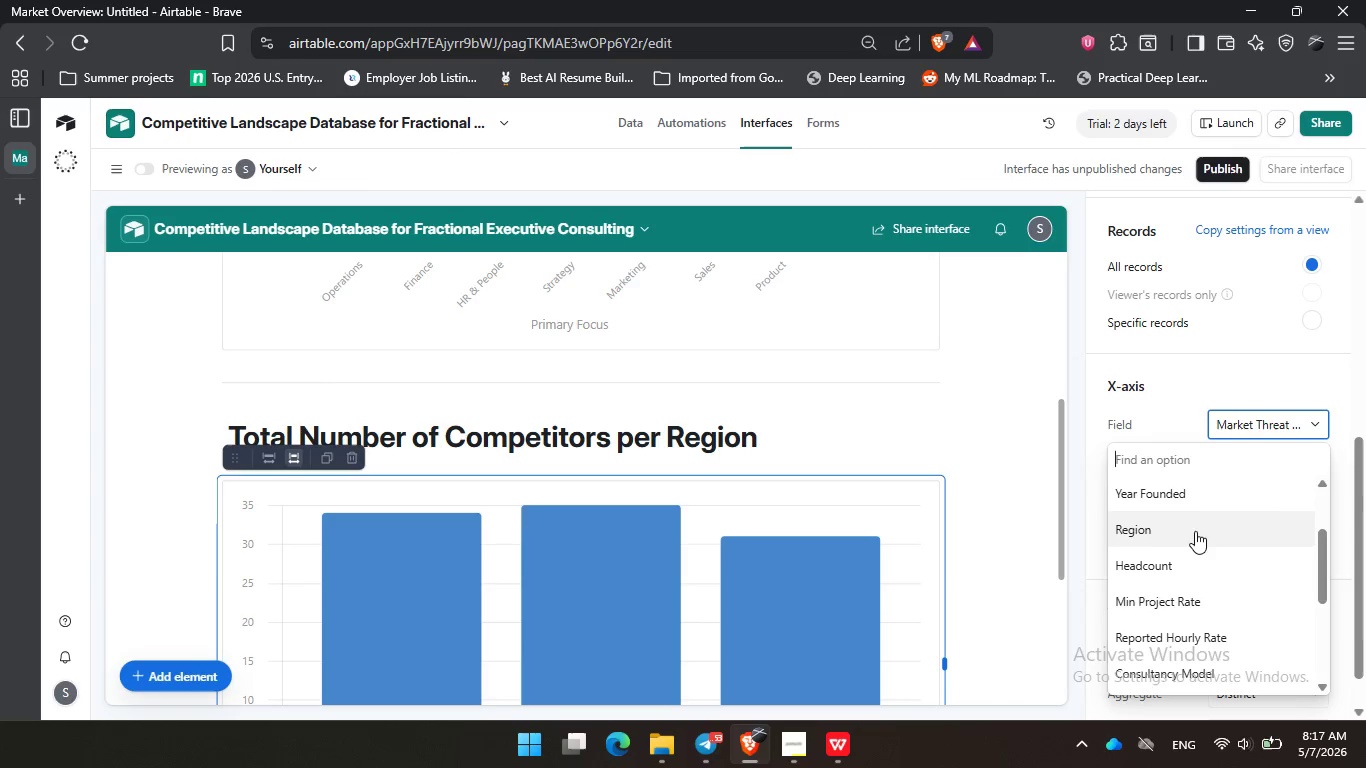 
left_click([1195, 531])
 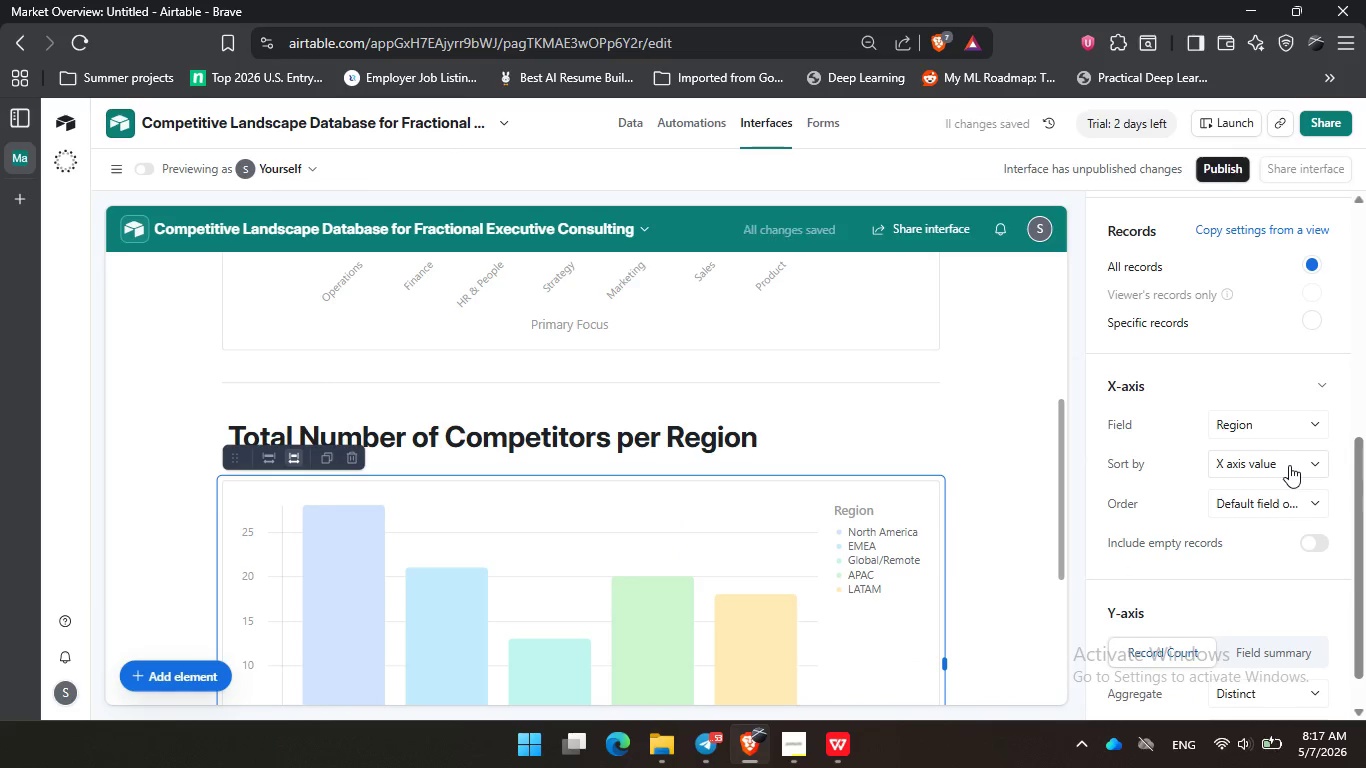 
scroll: coordinate [1289, 465], scroll_direction: down, amount: 2.0
 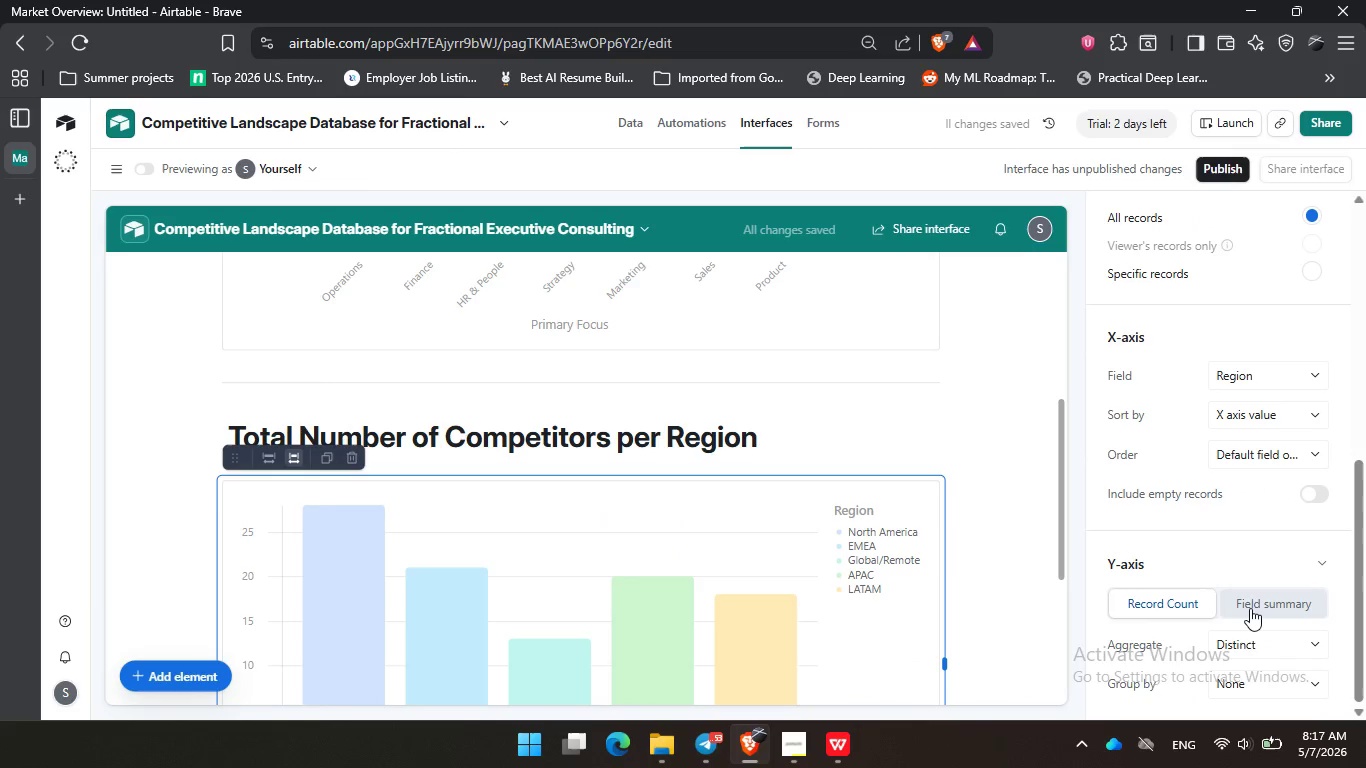 
left_click([1276, 686])
 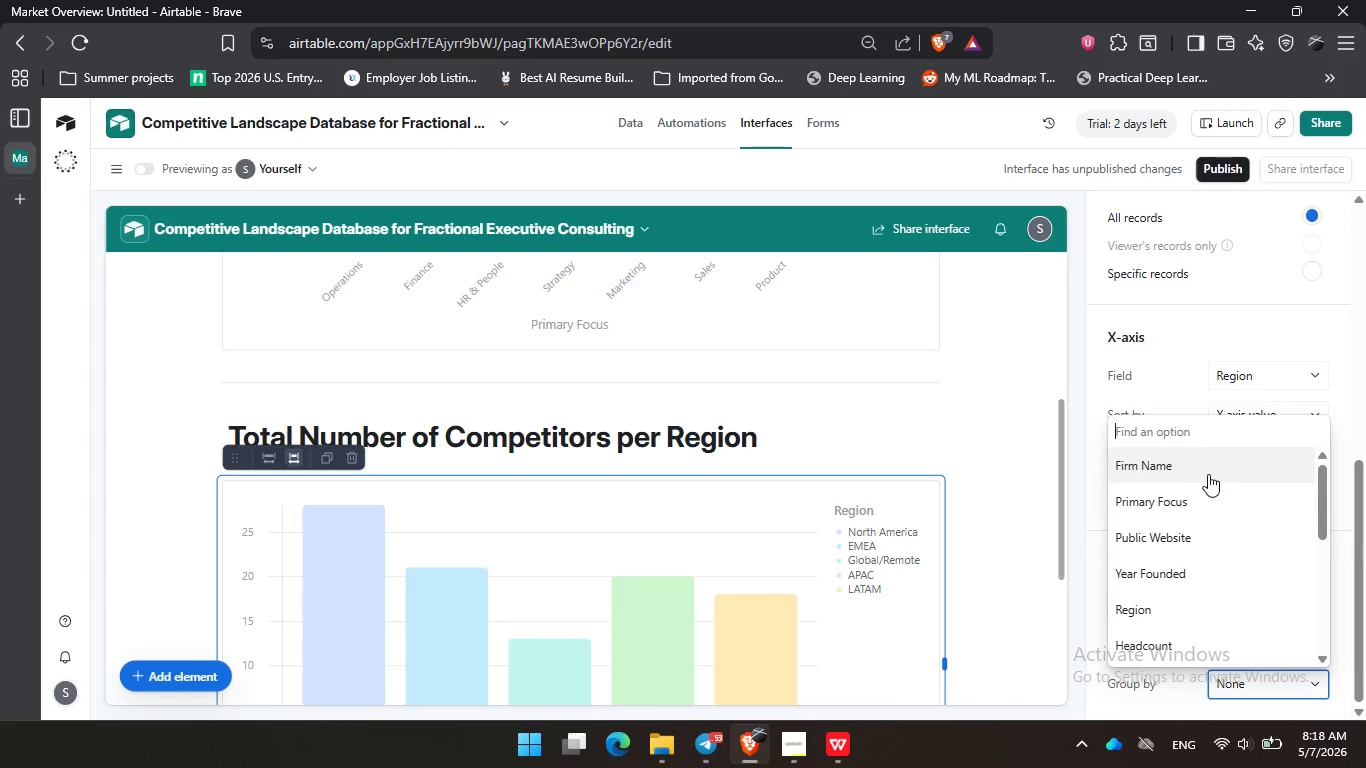 
left_click([1208, 474])
 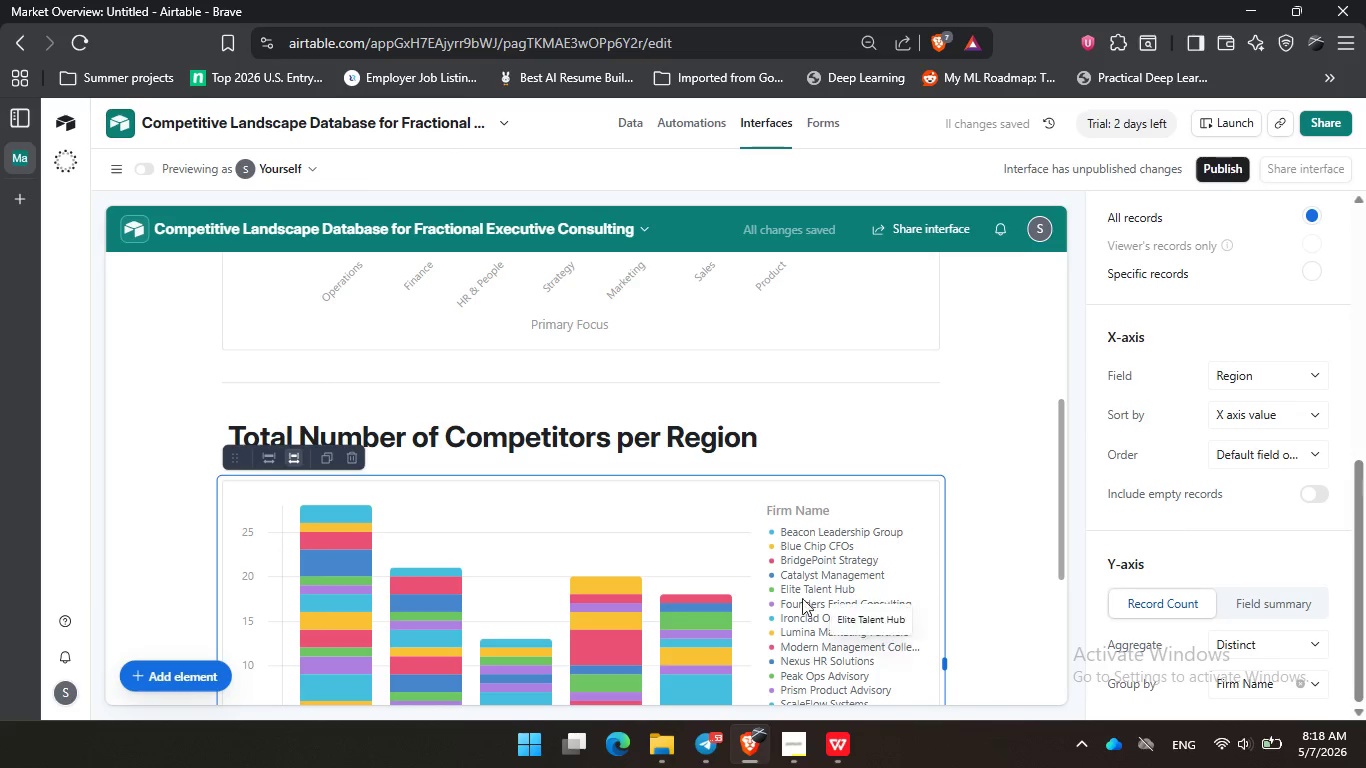 
scroll: coordinate [825, 598], scroll_direction: down, amount: 2.0
 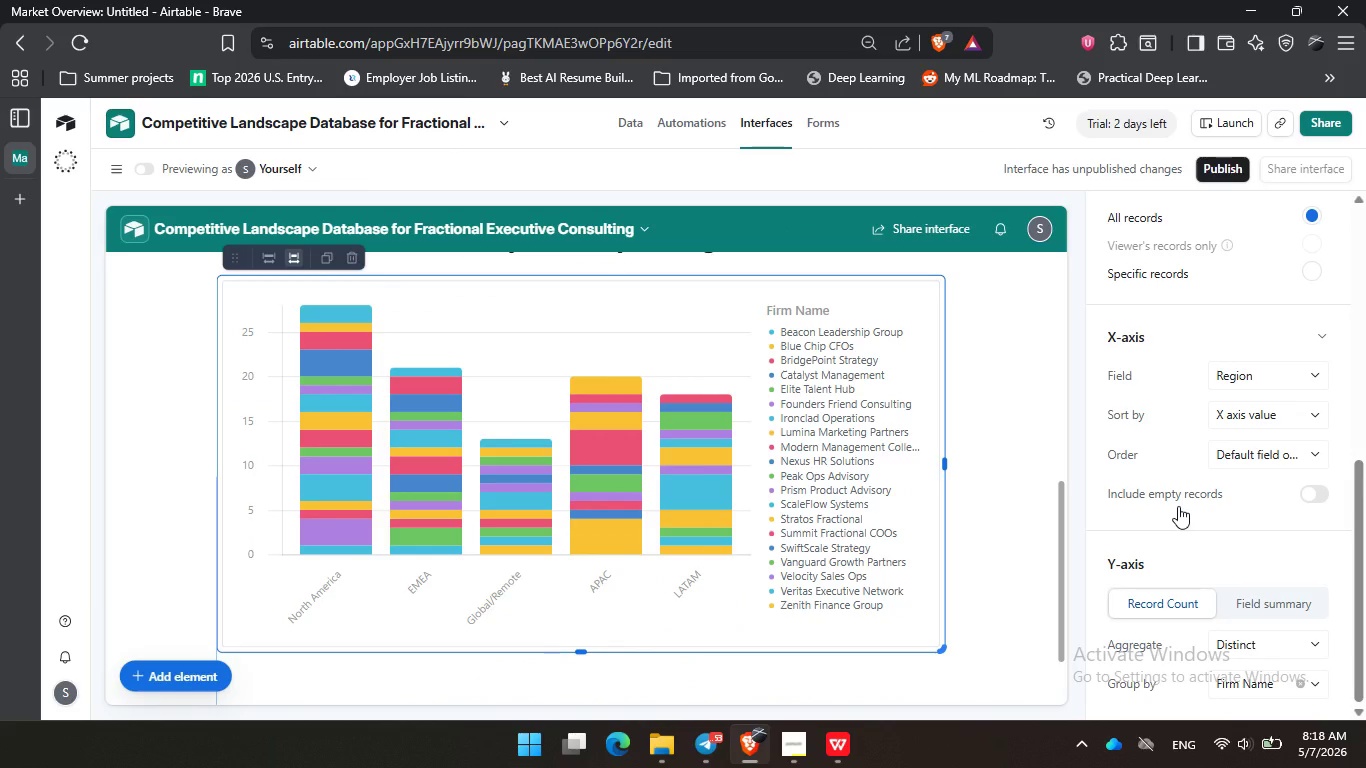 
wait(20.02)
 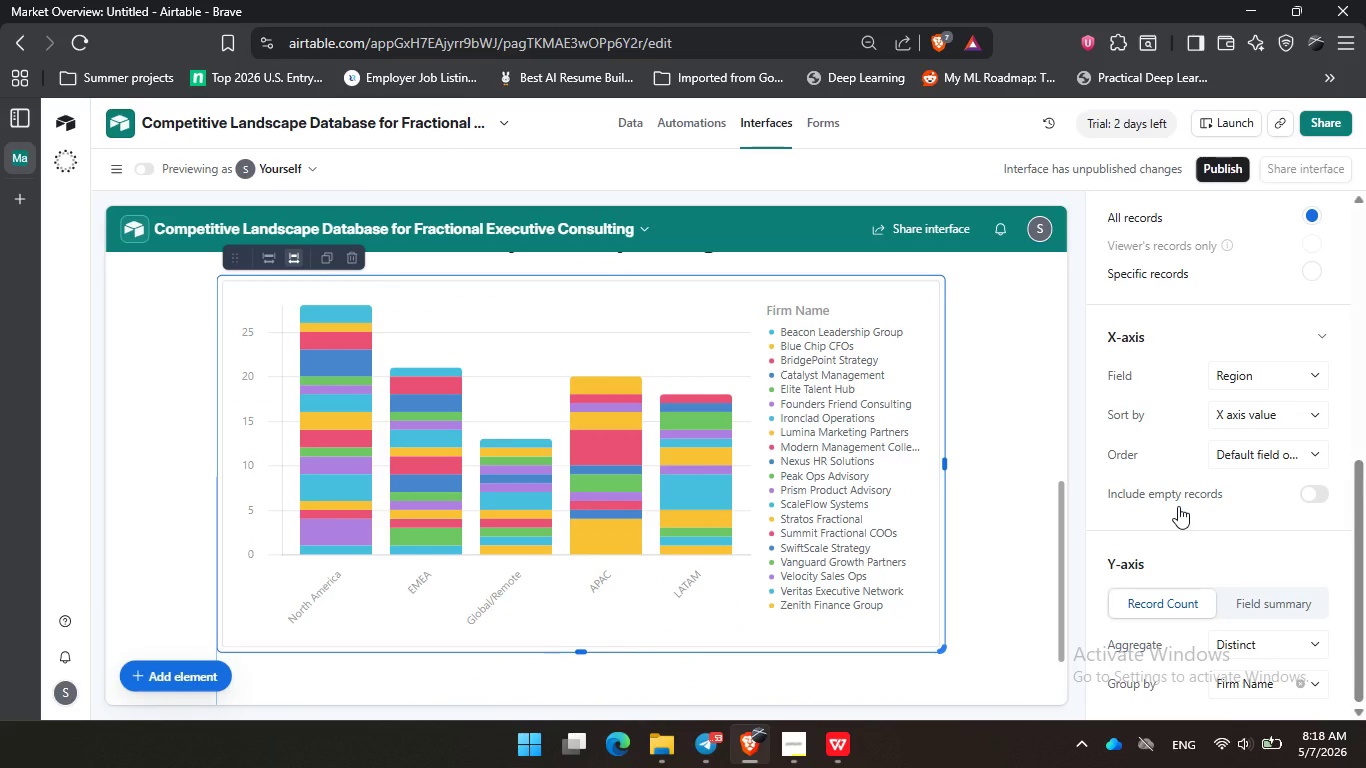 
left_click([1261, 605])
 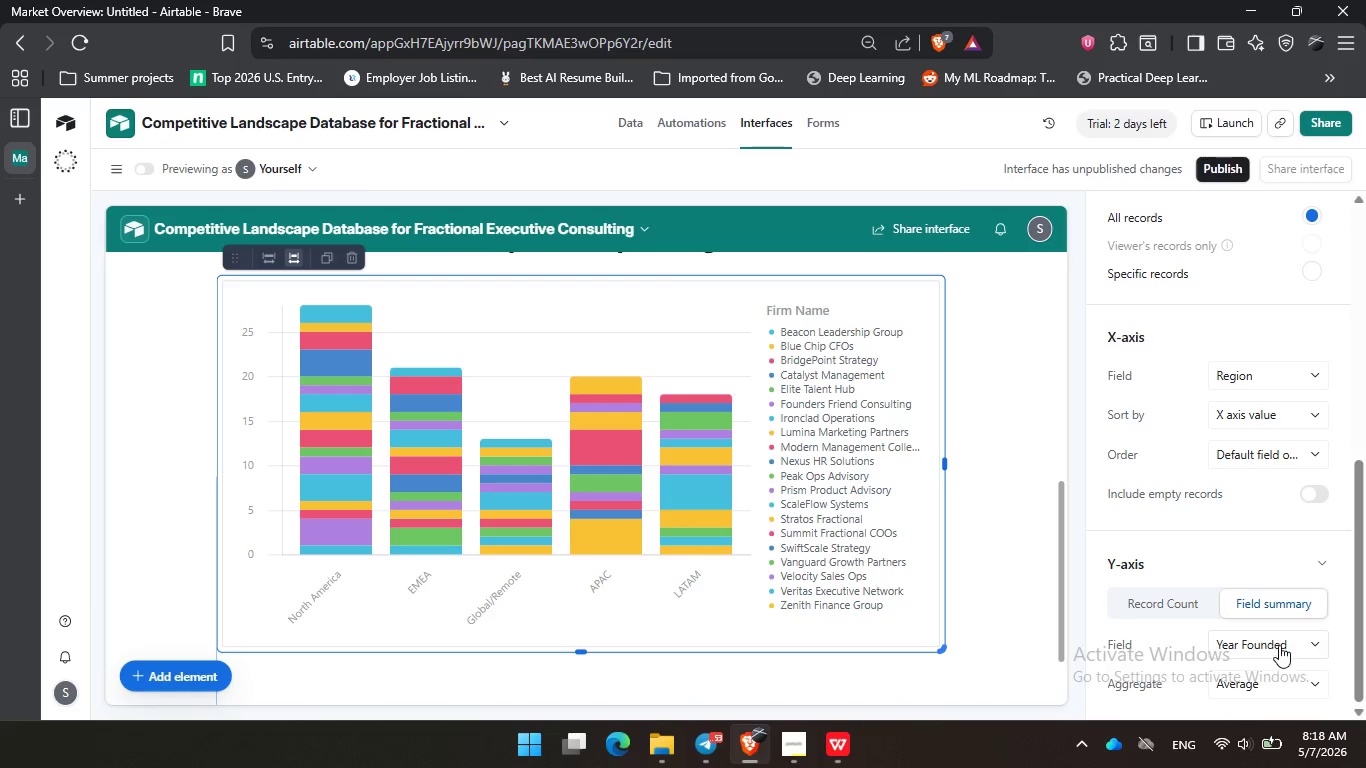 
scroll: coordinate [1280, 645], scroll_direction: down, amount: 2.0
 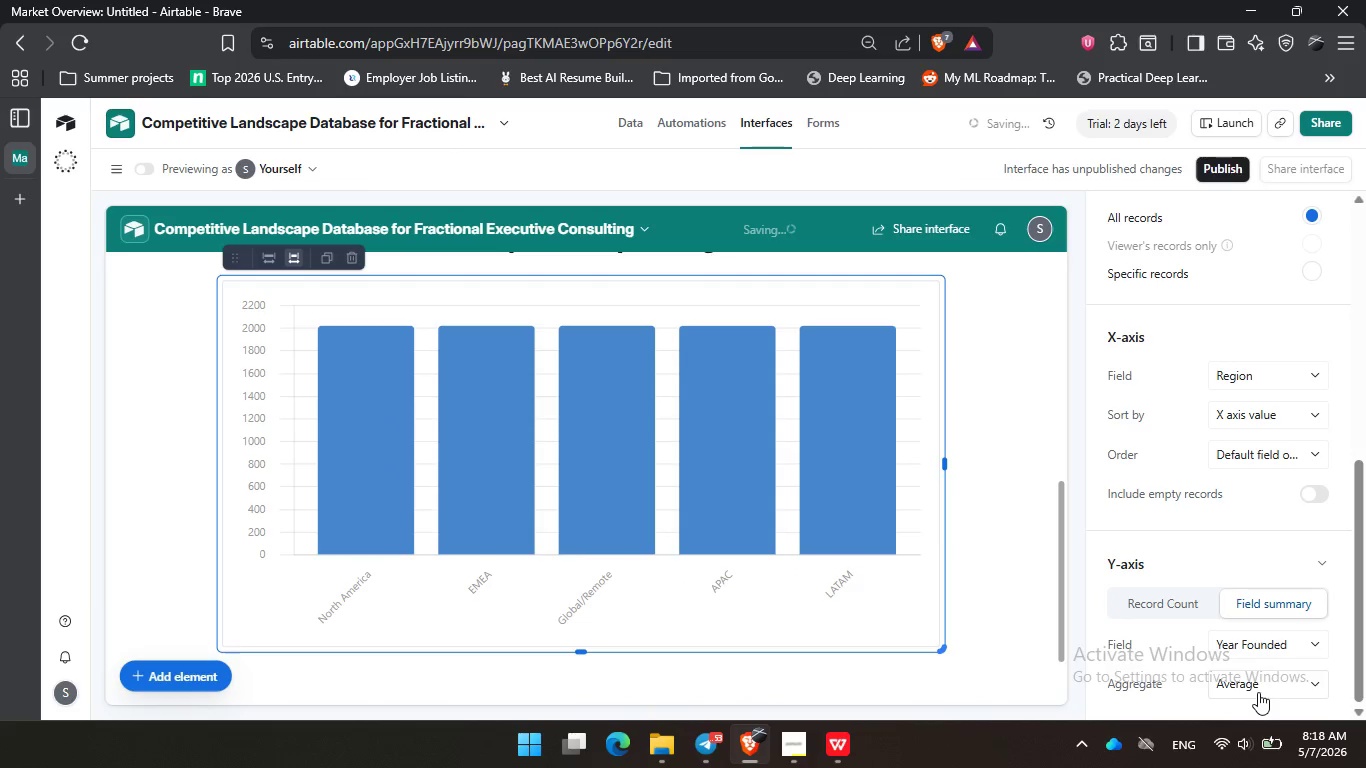 
left_click([1258, 692])
 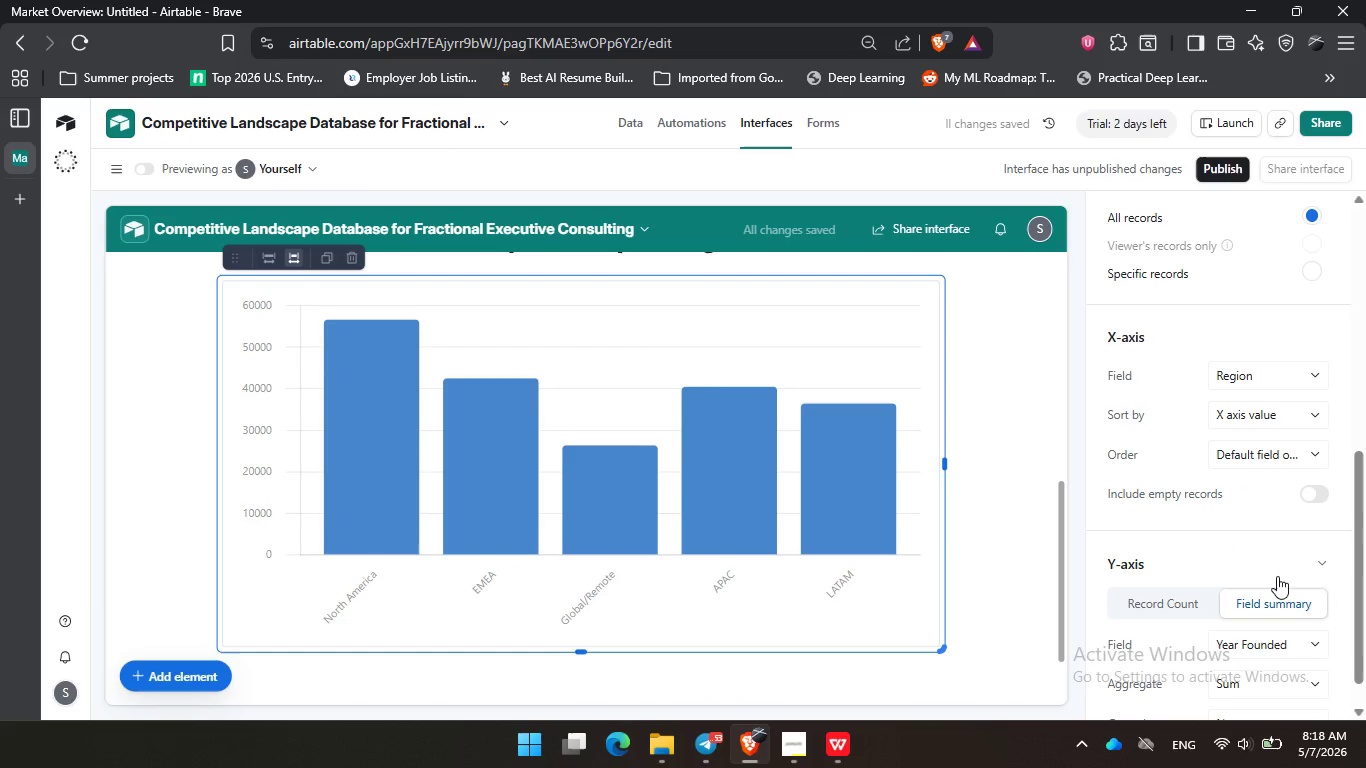 
scroll: coordinate [1299, 640], scroll_direction: down, amount: 2.0
 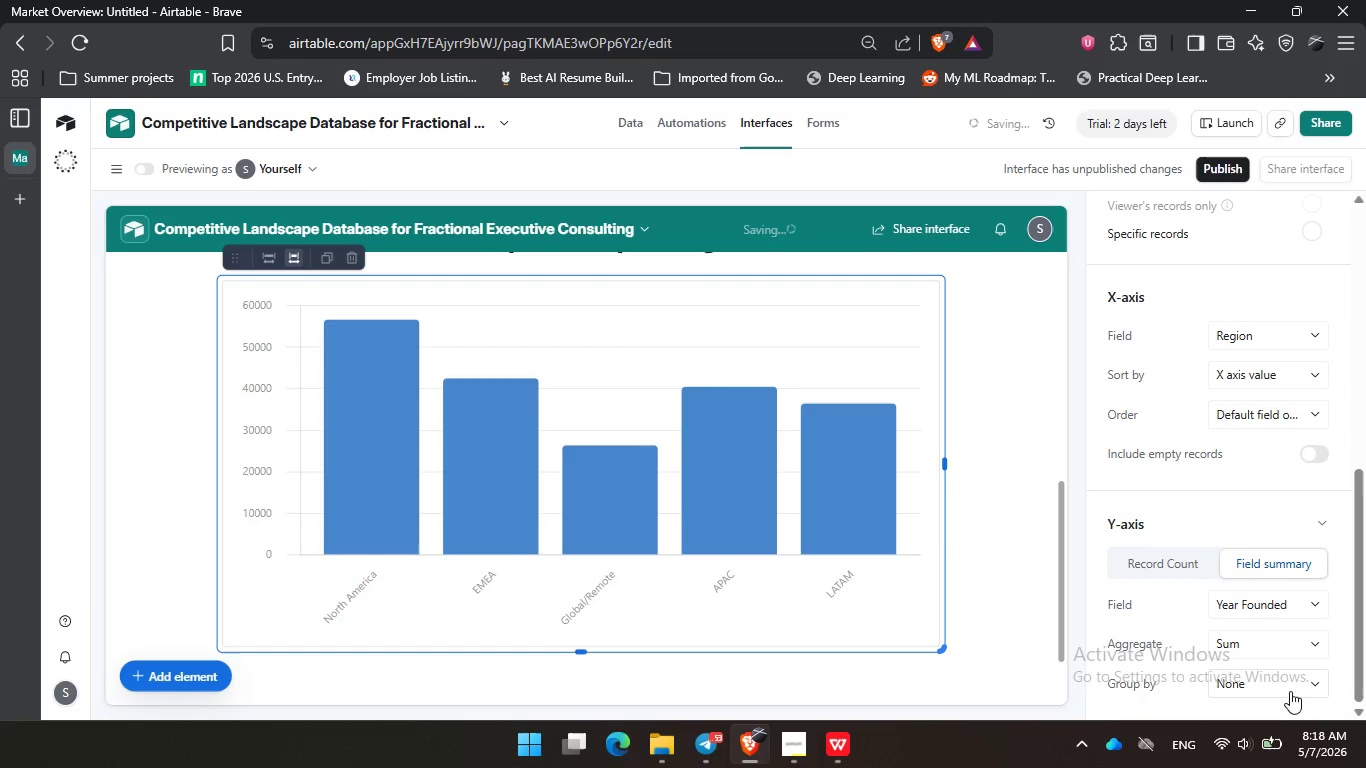 
left_click([1289, 690])
 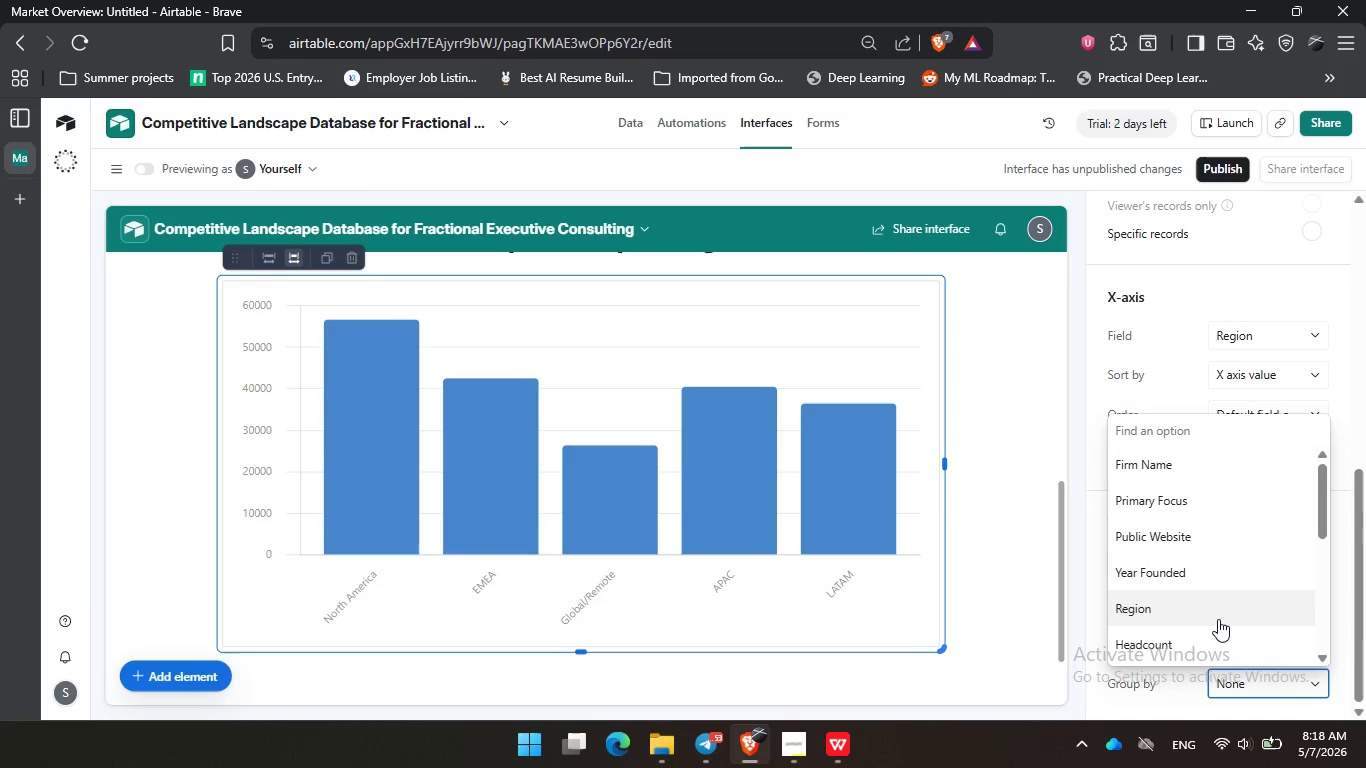 
wait(7.7)
 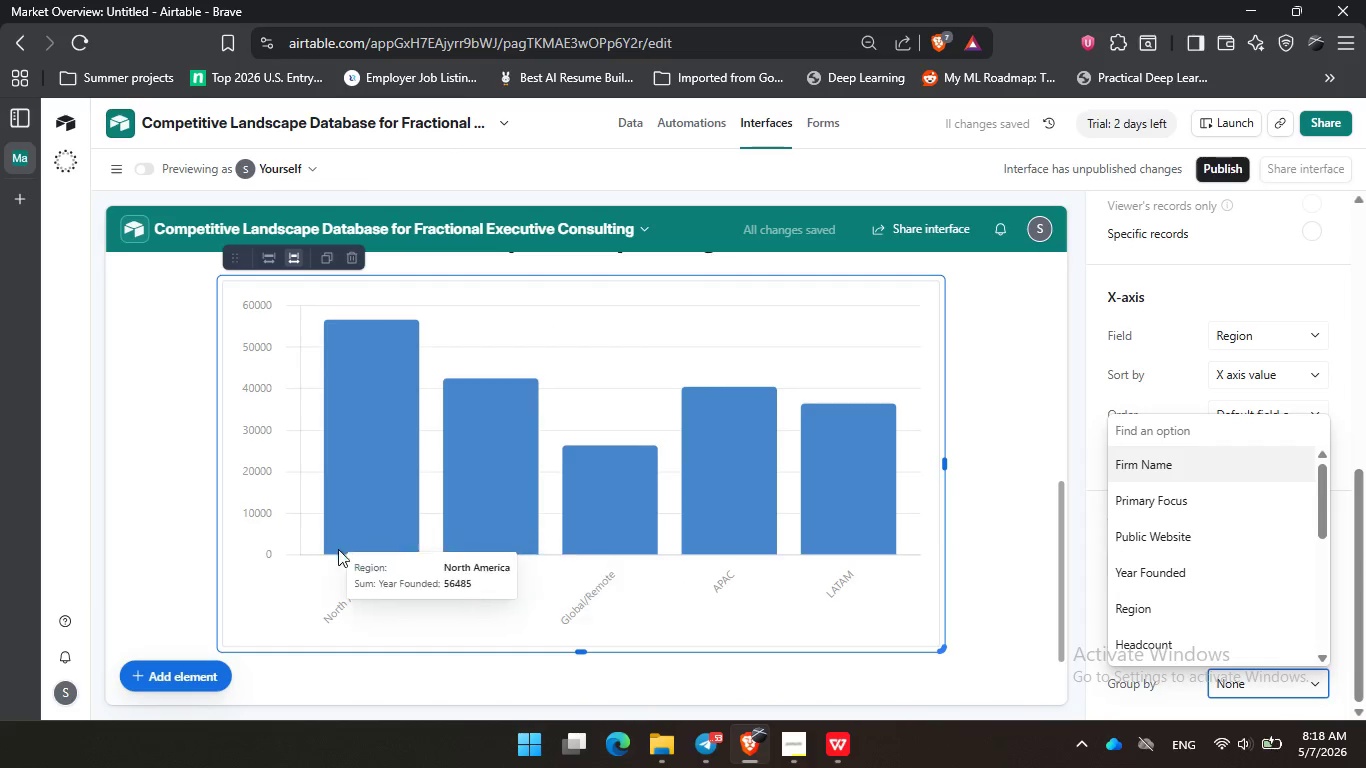 
left_click([1178, 327])
 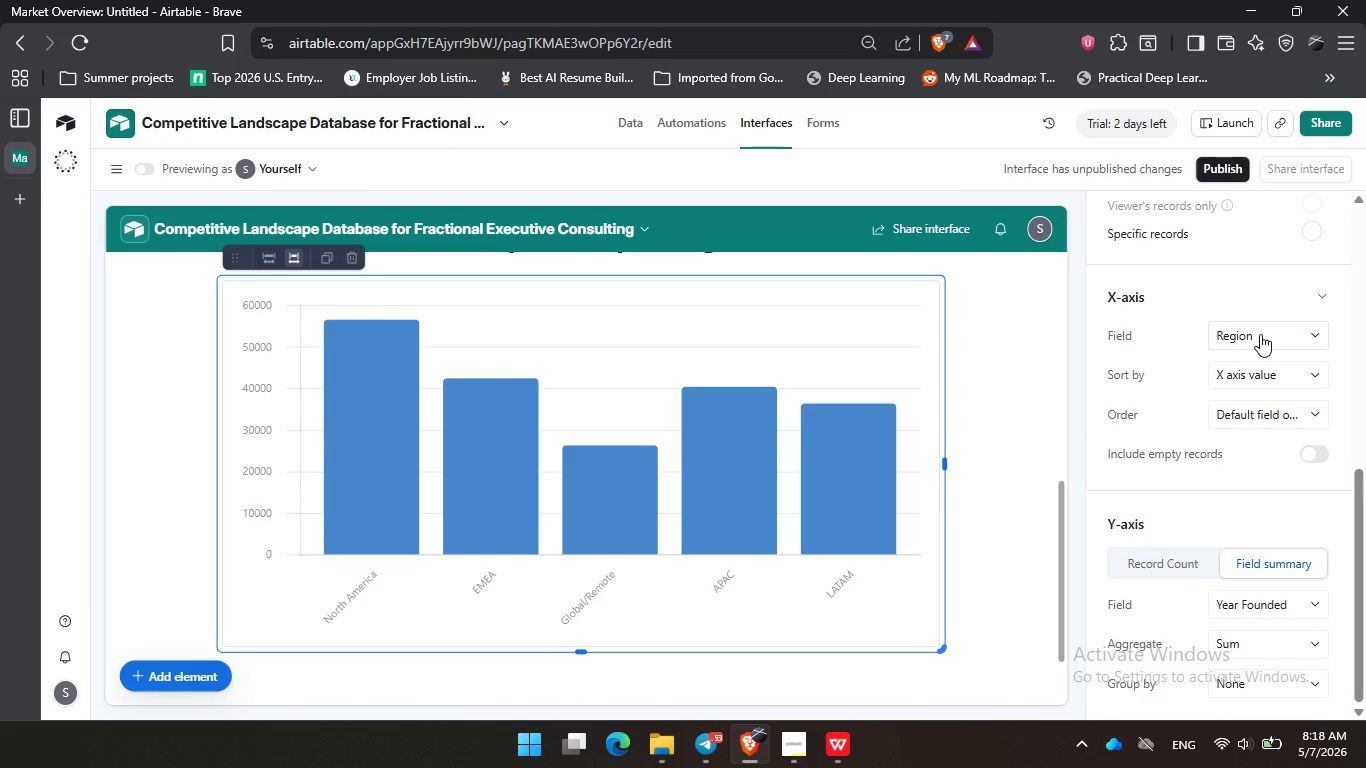 
left_click([1260, 334])
 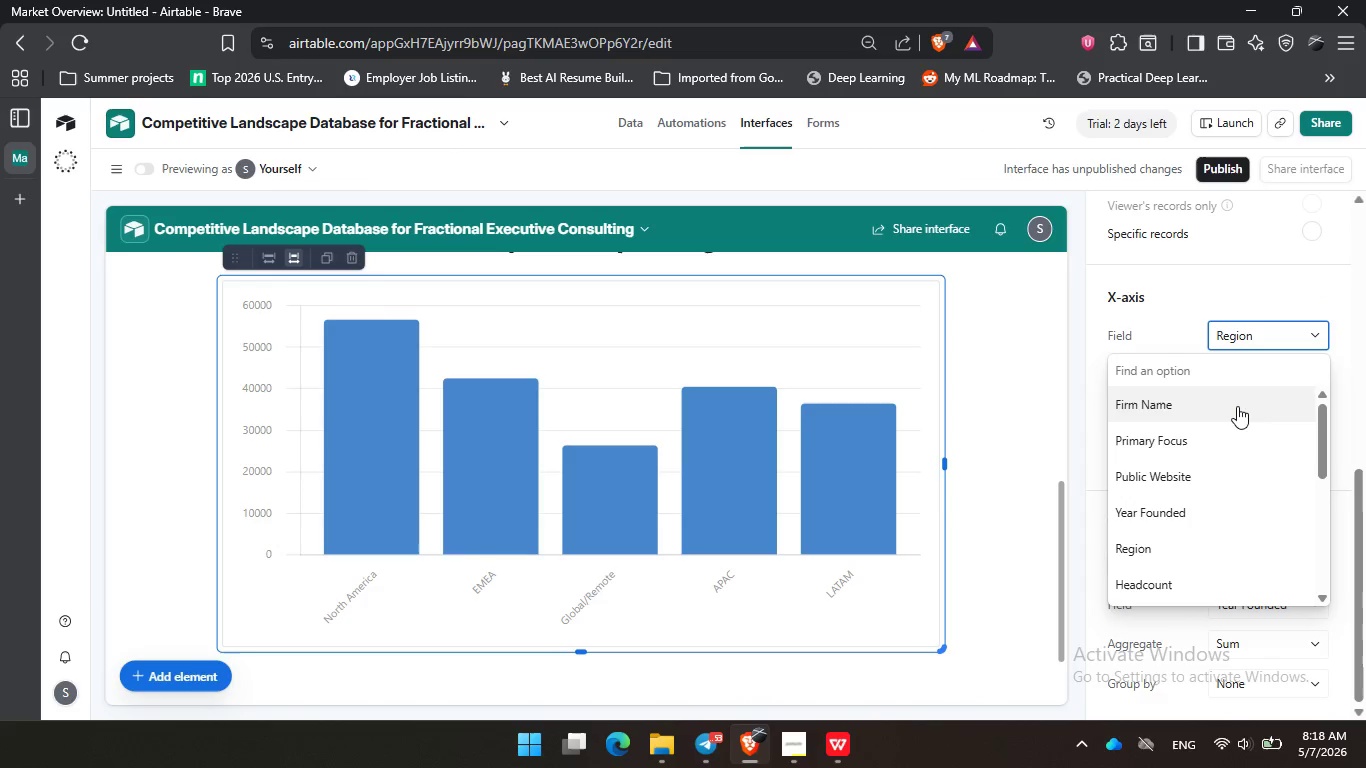 
left_click([1237, 406])
 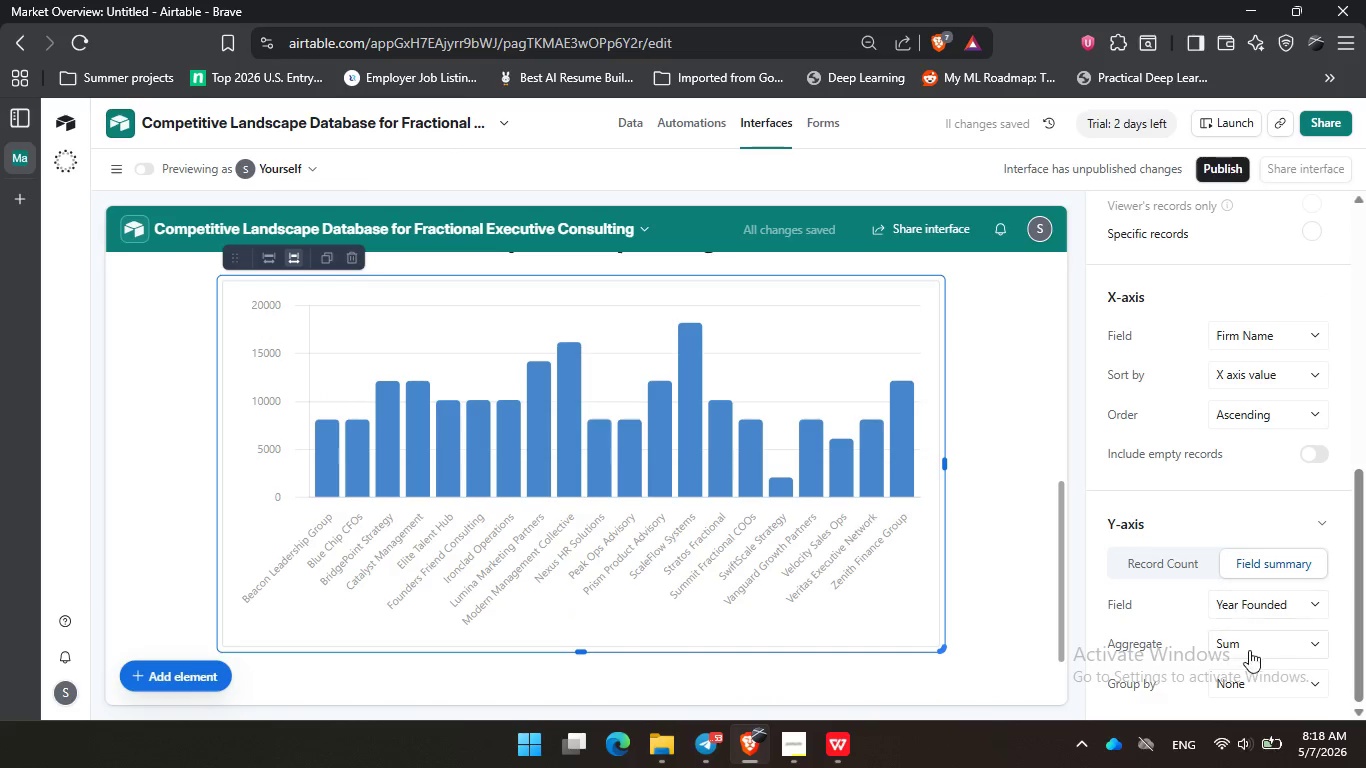 
left_click([1274, 686])
 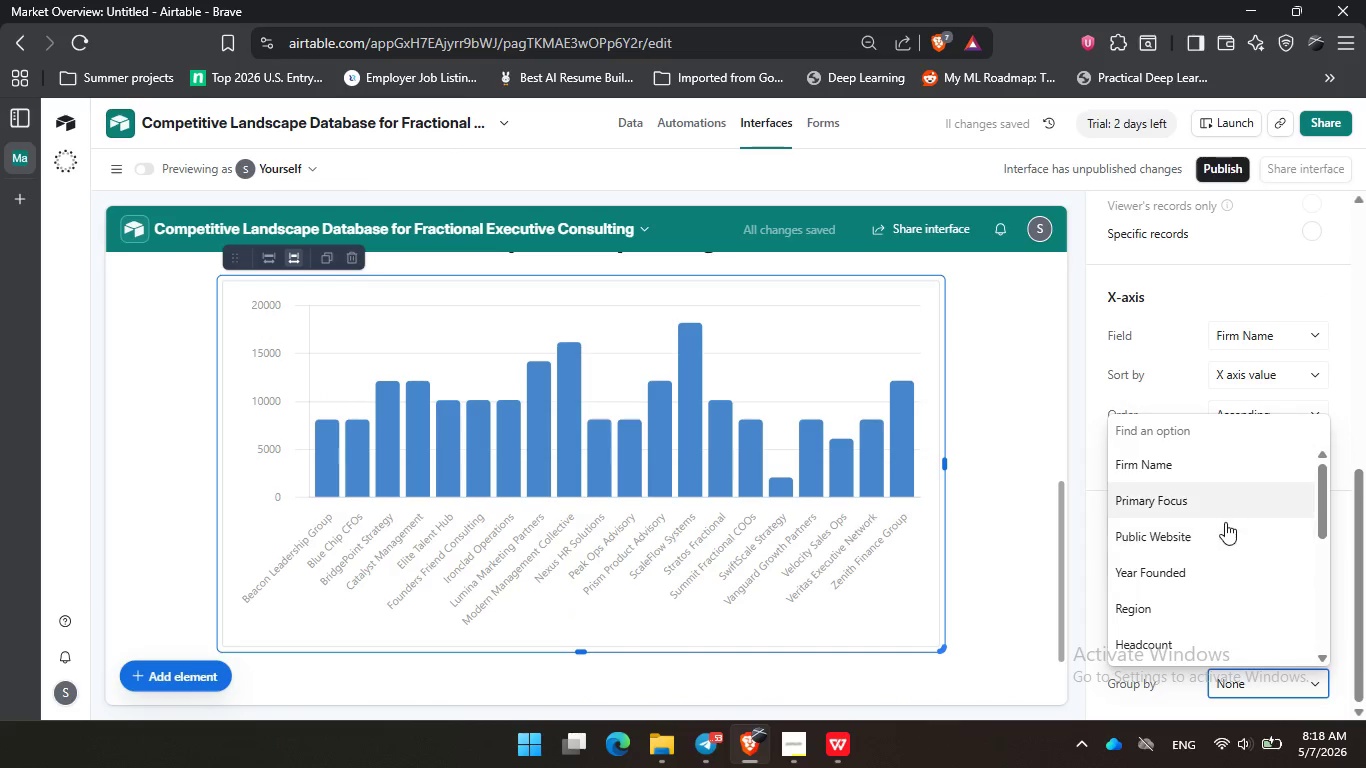 
scroll: coordinate [1229, 544], scroll_direction: down, amount: 1.0
 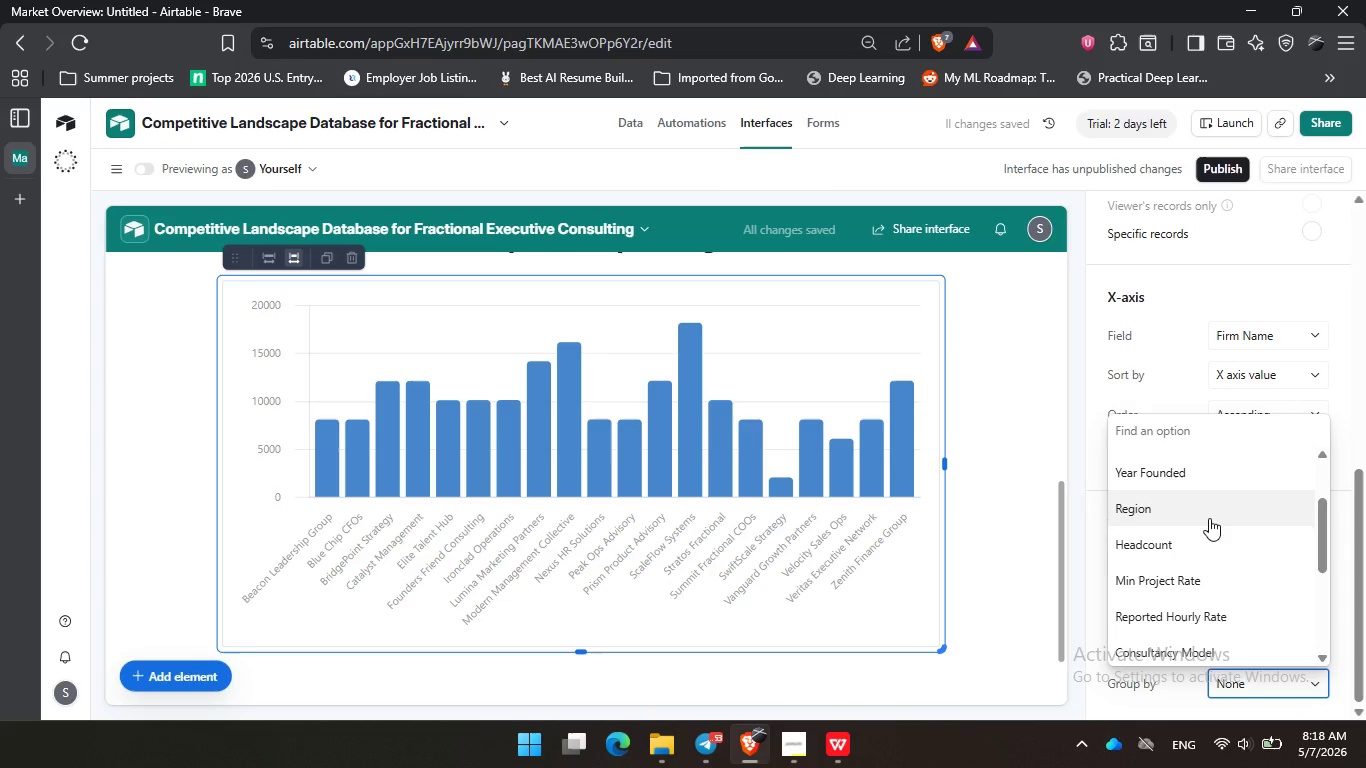 
left_click([1207, 512])
 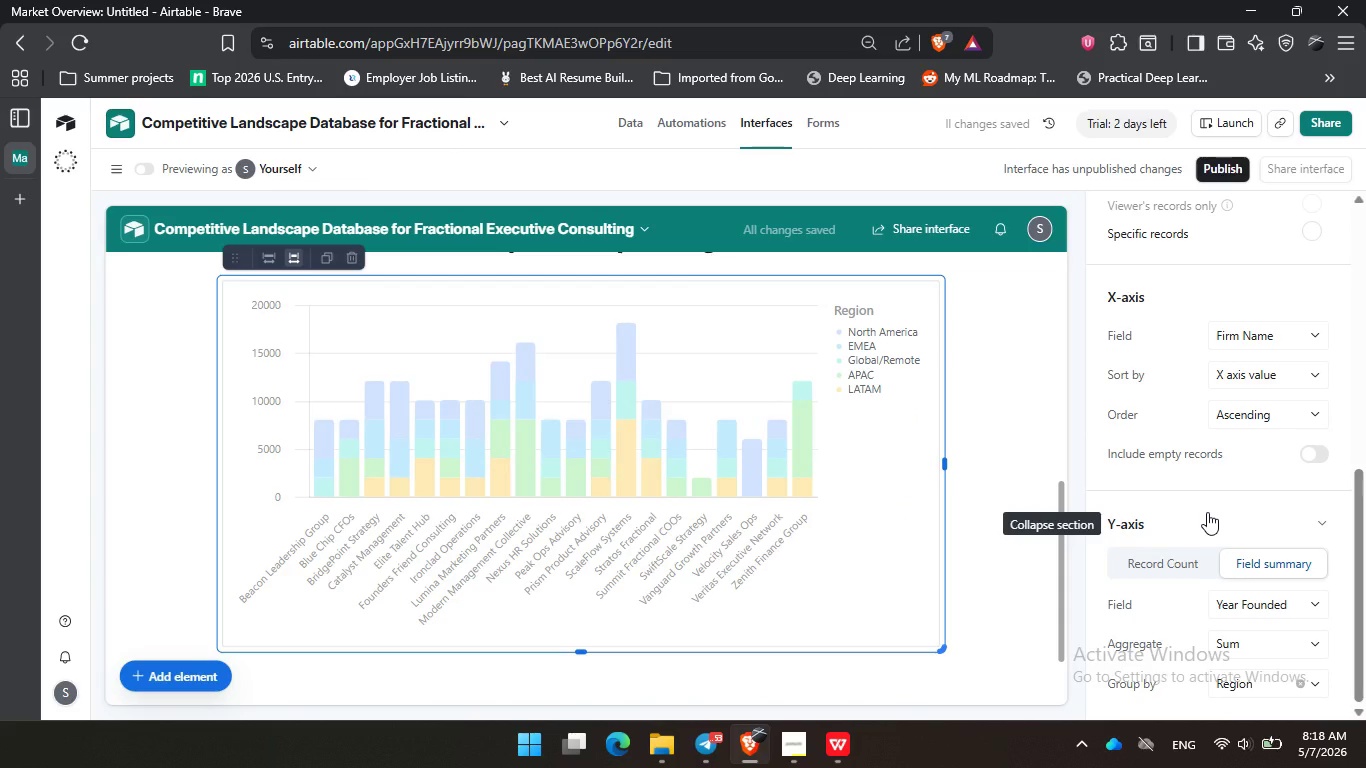 
wait(5.36)
 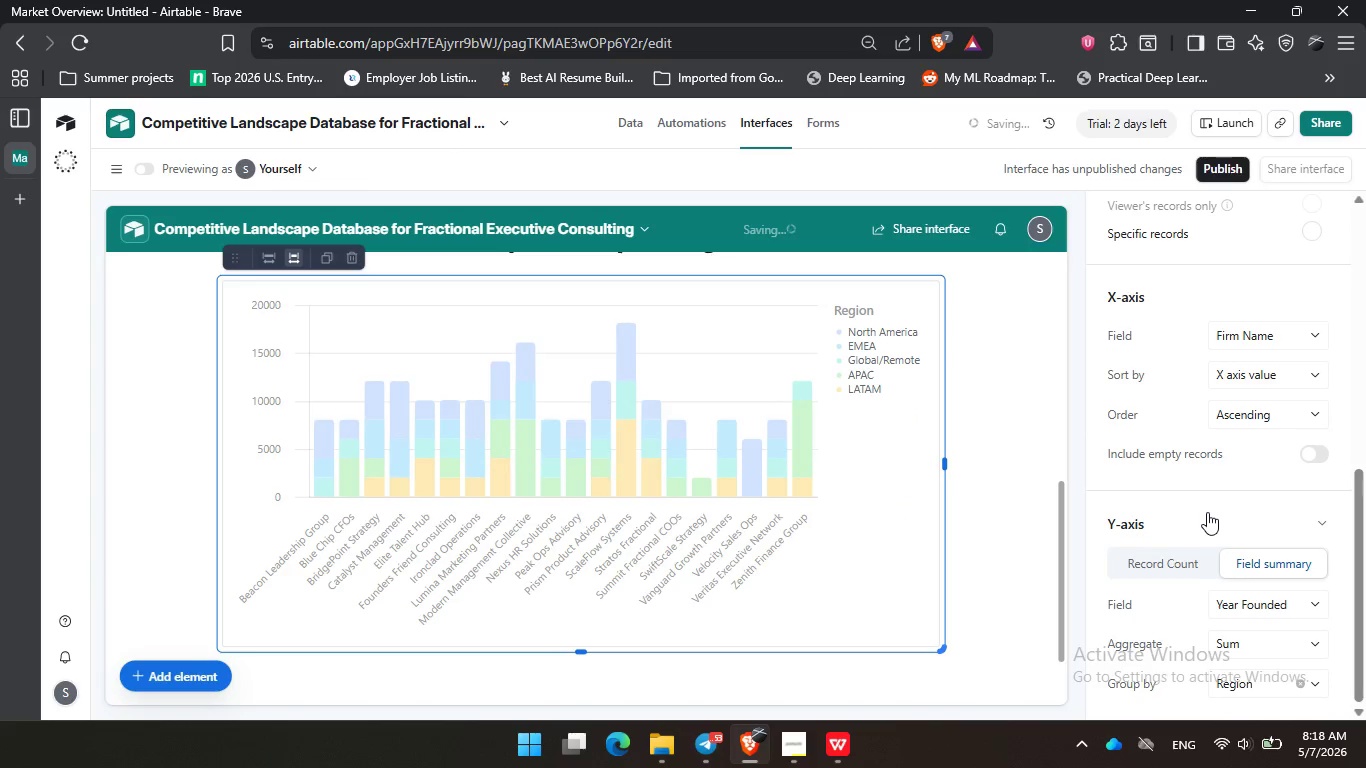 
left_click([1185, 569])
 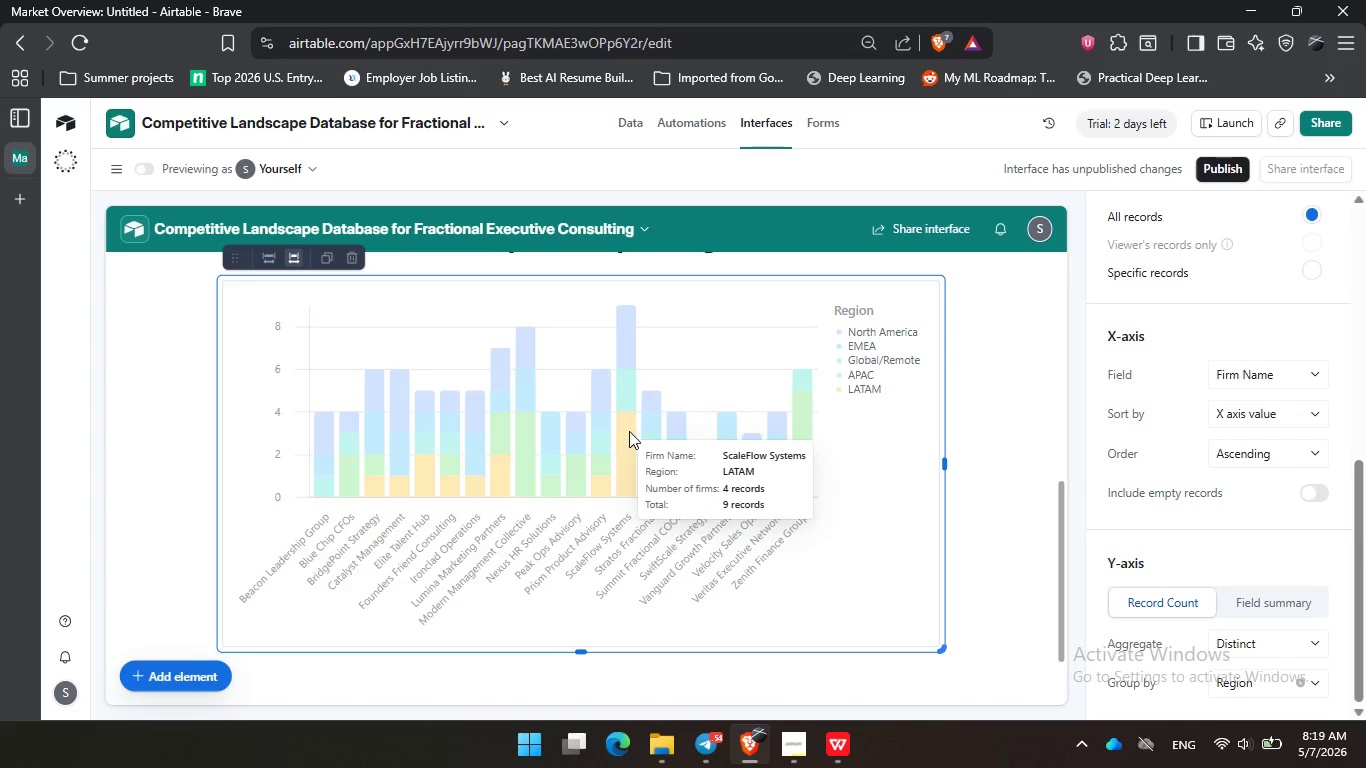 
wait(15.33)
 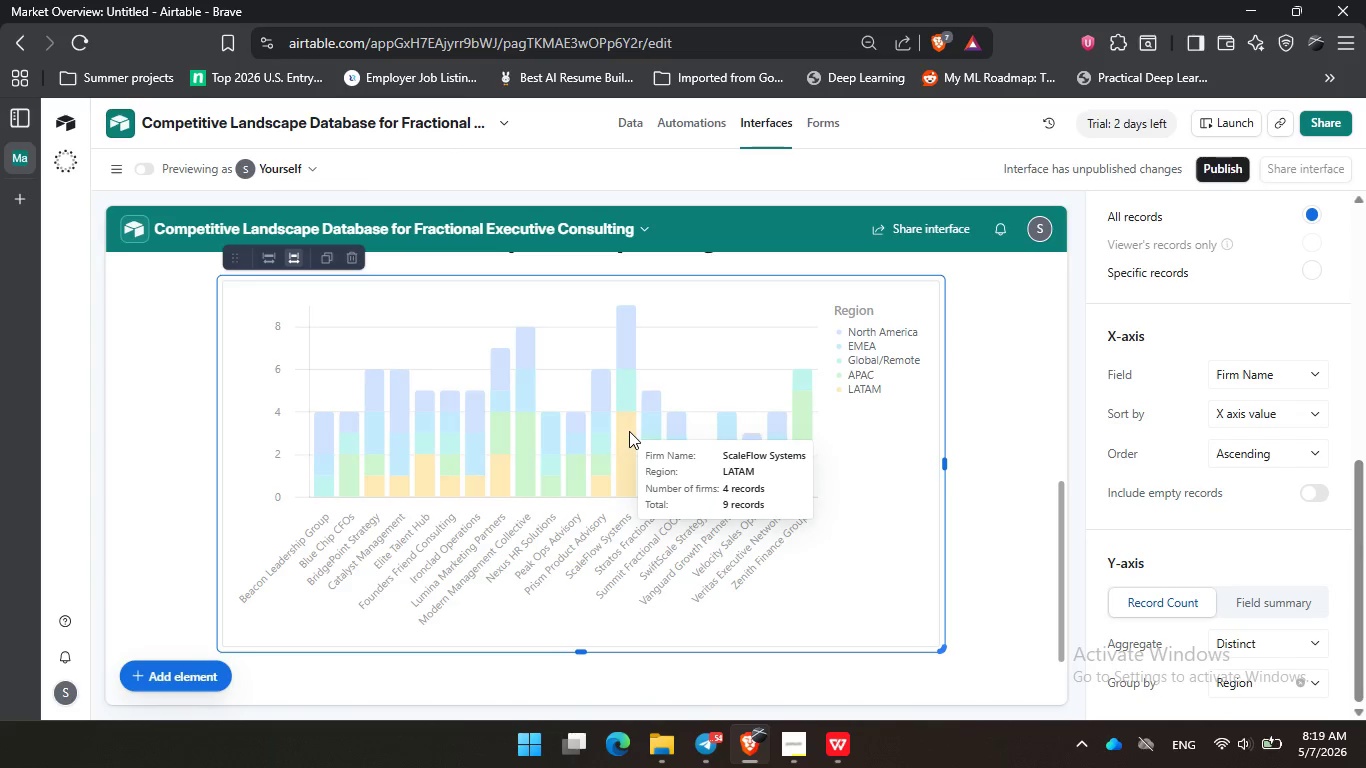 
scroll: coordinate [605, 366], scroll_direction: up, amount: 1.0
 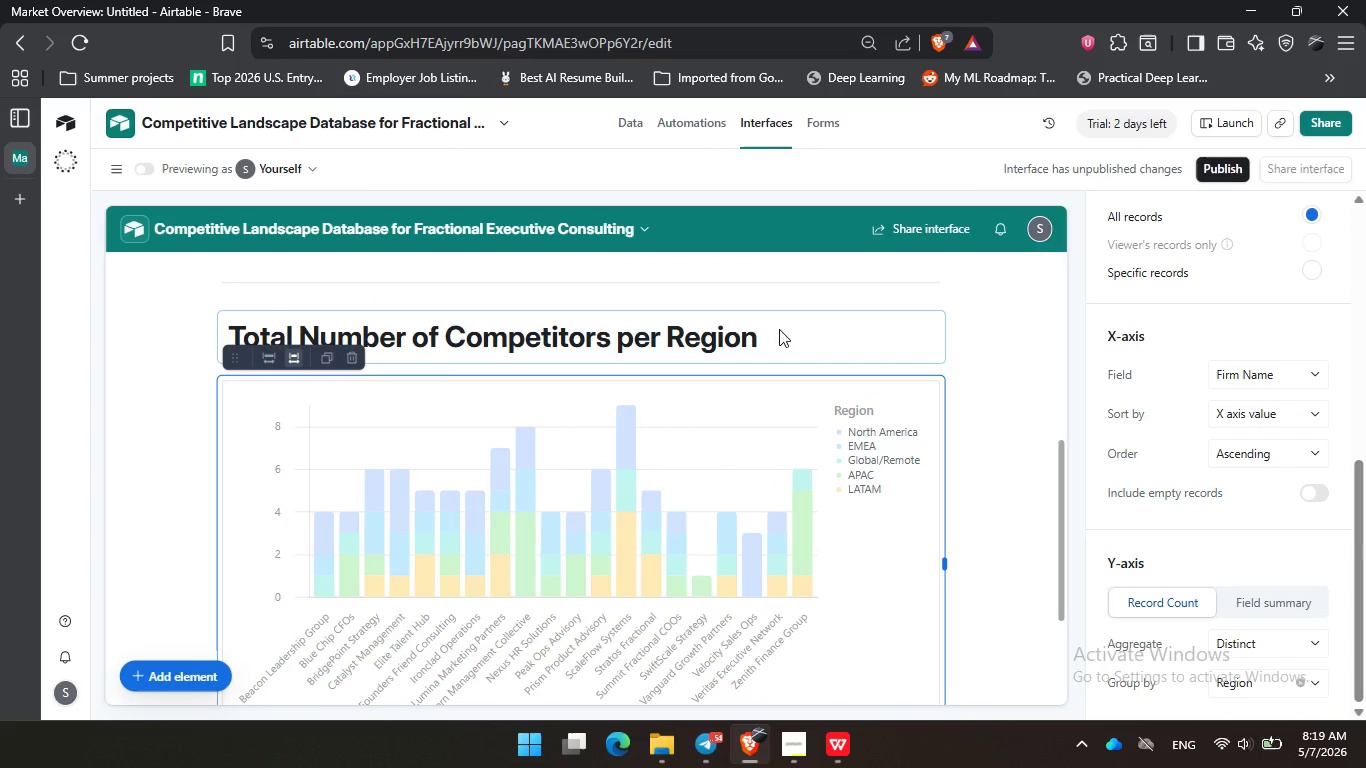 
left_click([788, 325])
 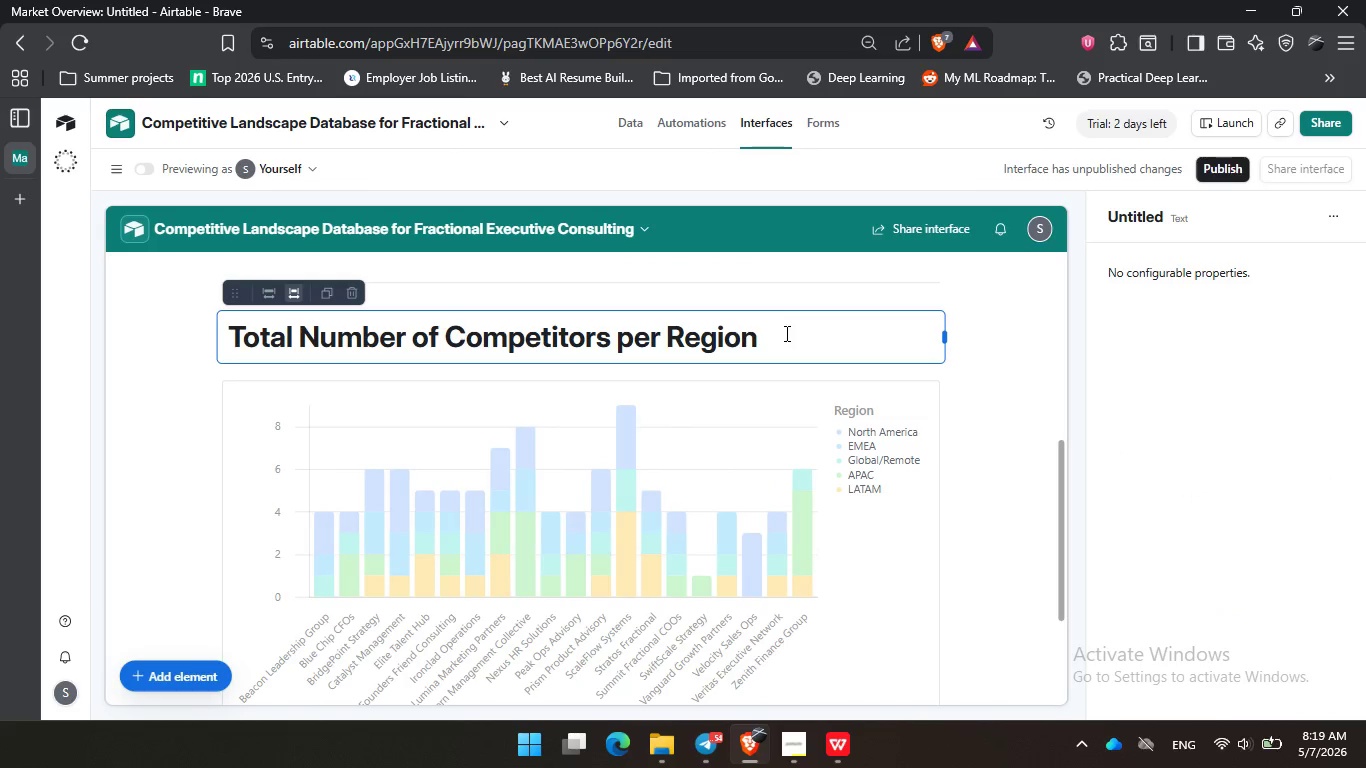 
left_click_drag(start_coordinate=[785, 333], to_coordinate=[208, 335])
 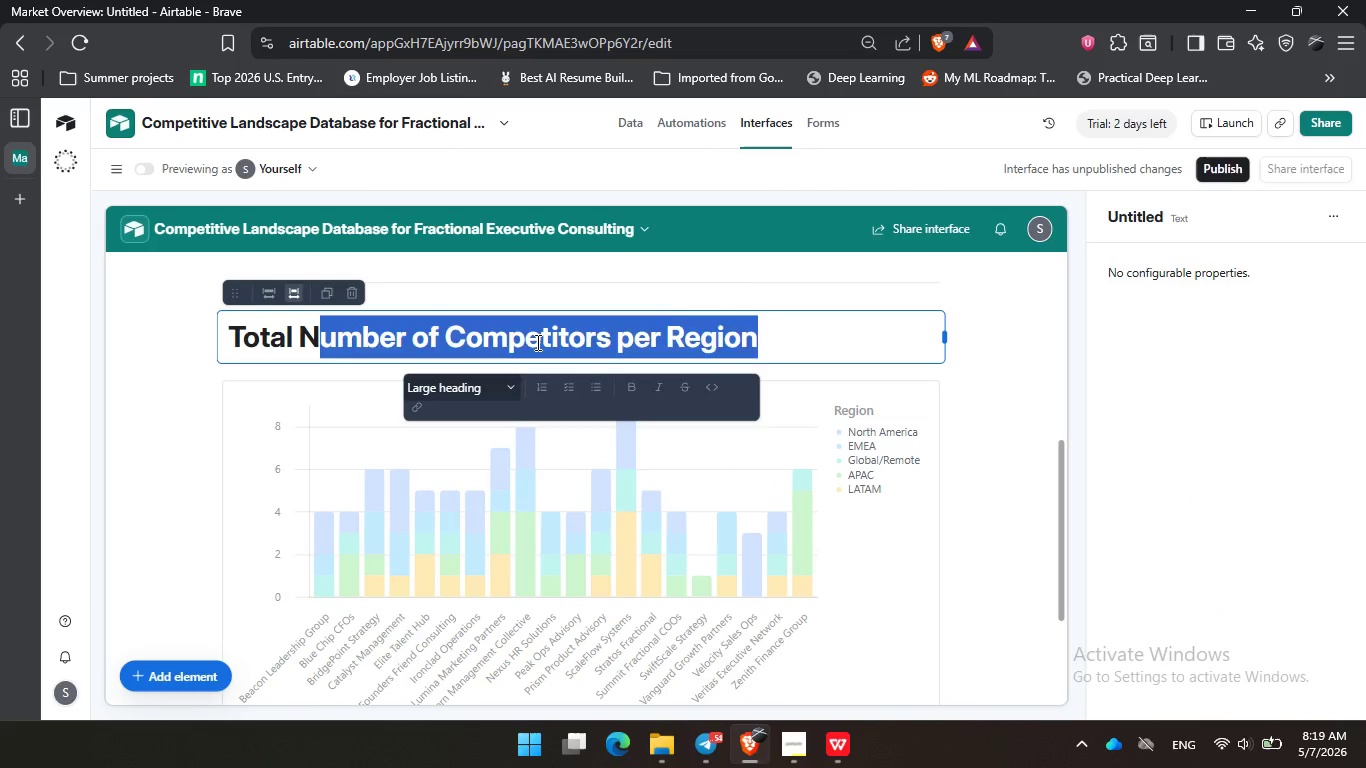 
left_click([536, 342])
 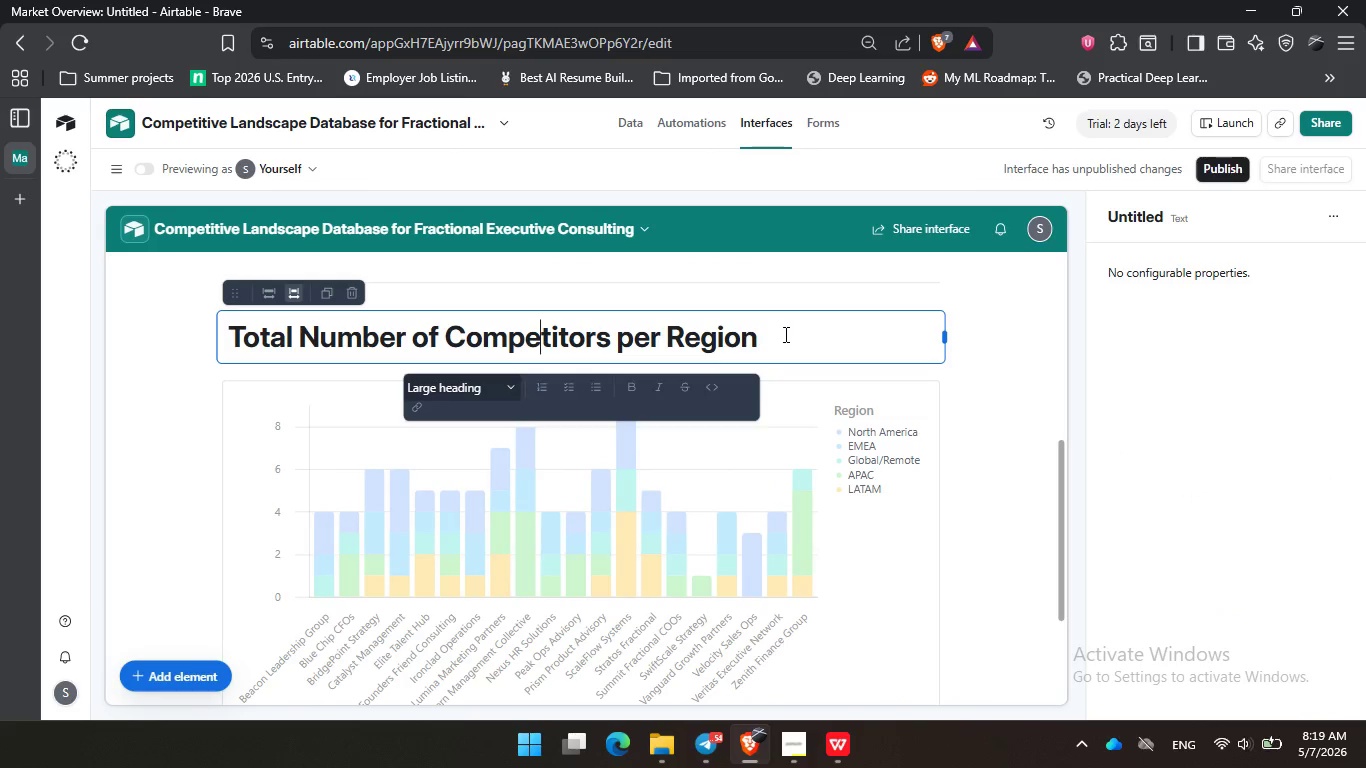 
left_click_drag(start_coordinate=[781, 334], to_coordinate=[232, 334])
 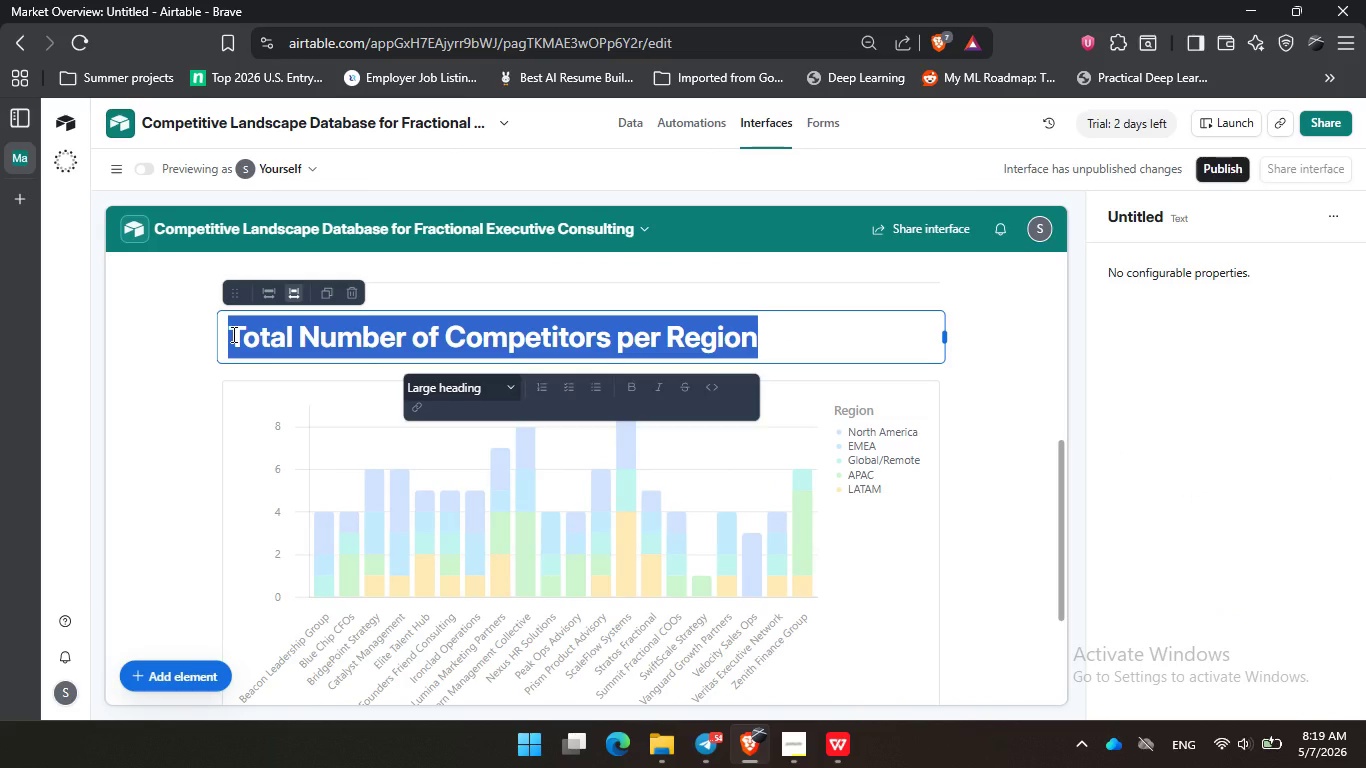 
key(Control+C)
 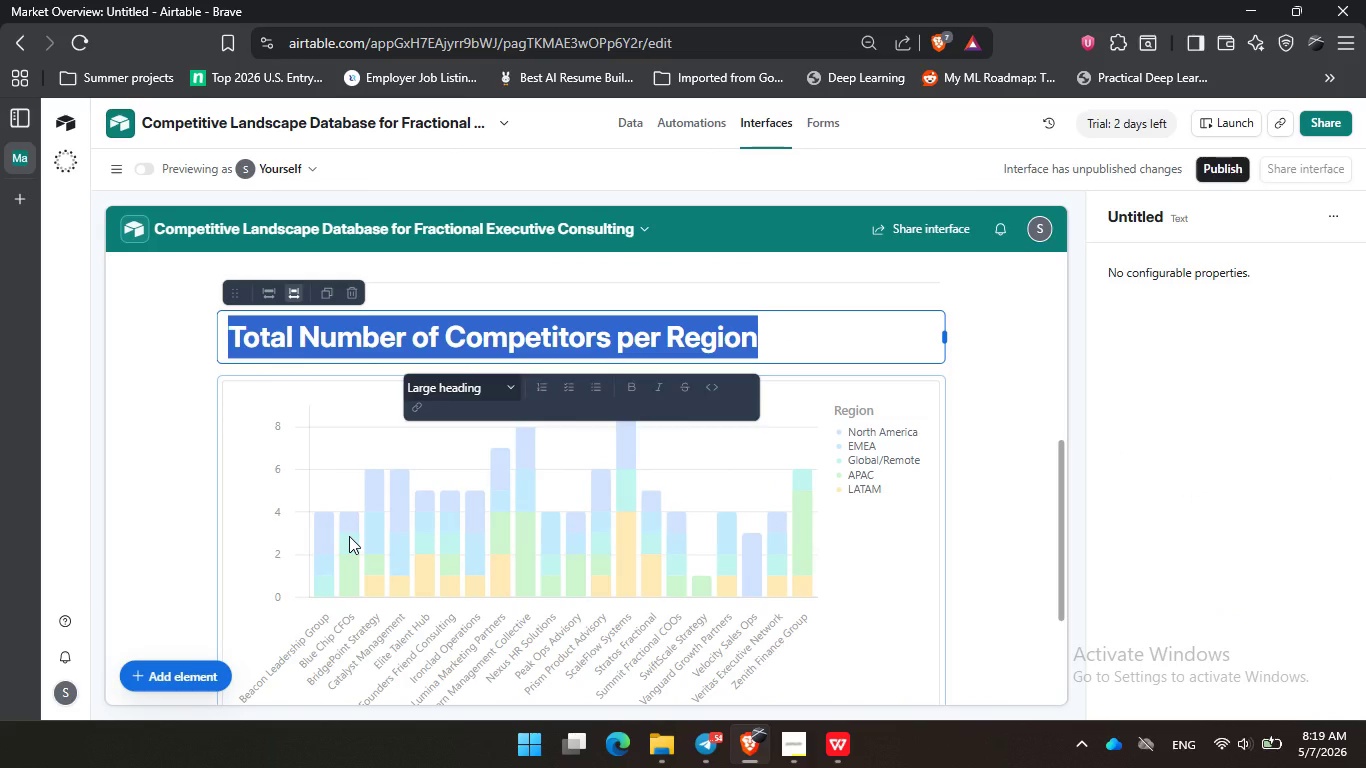 
left_click([349, 536])
 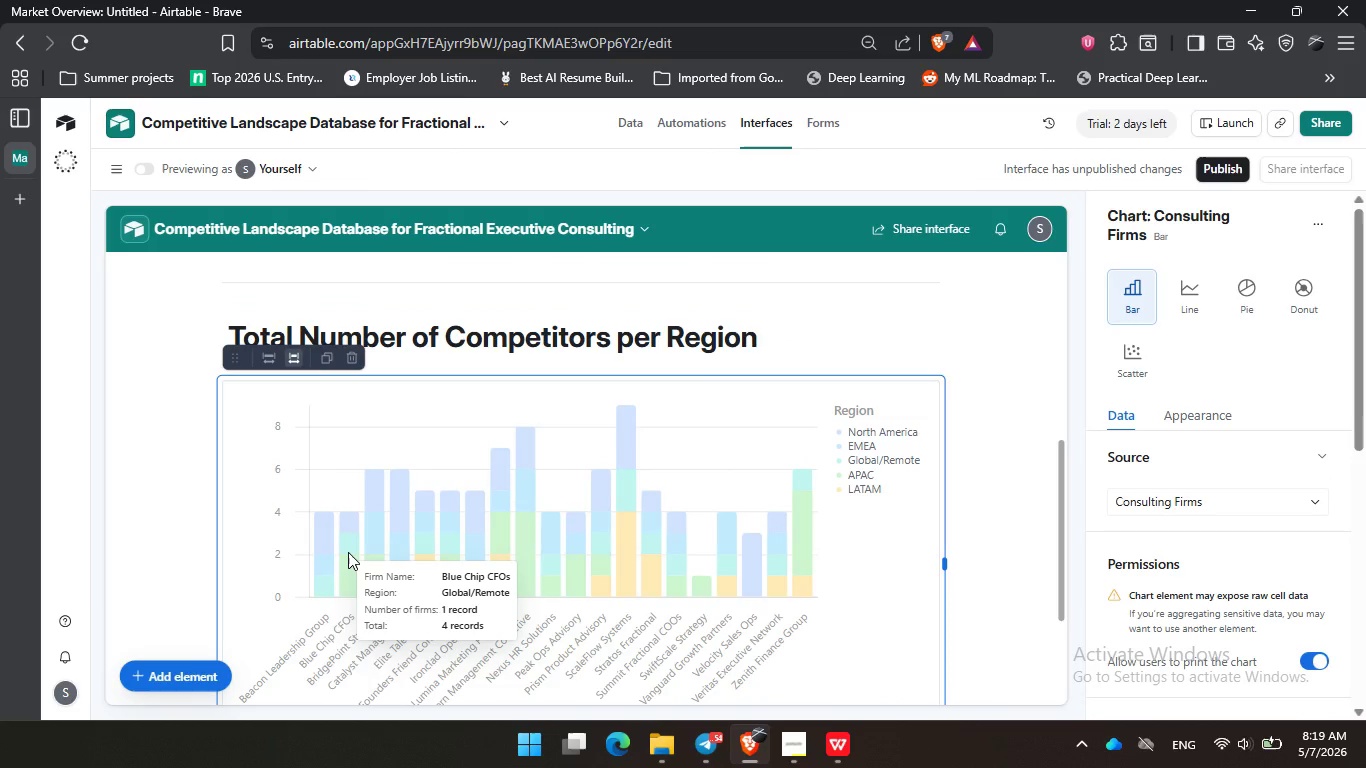 
wait(5.11)
 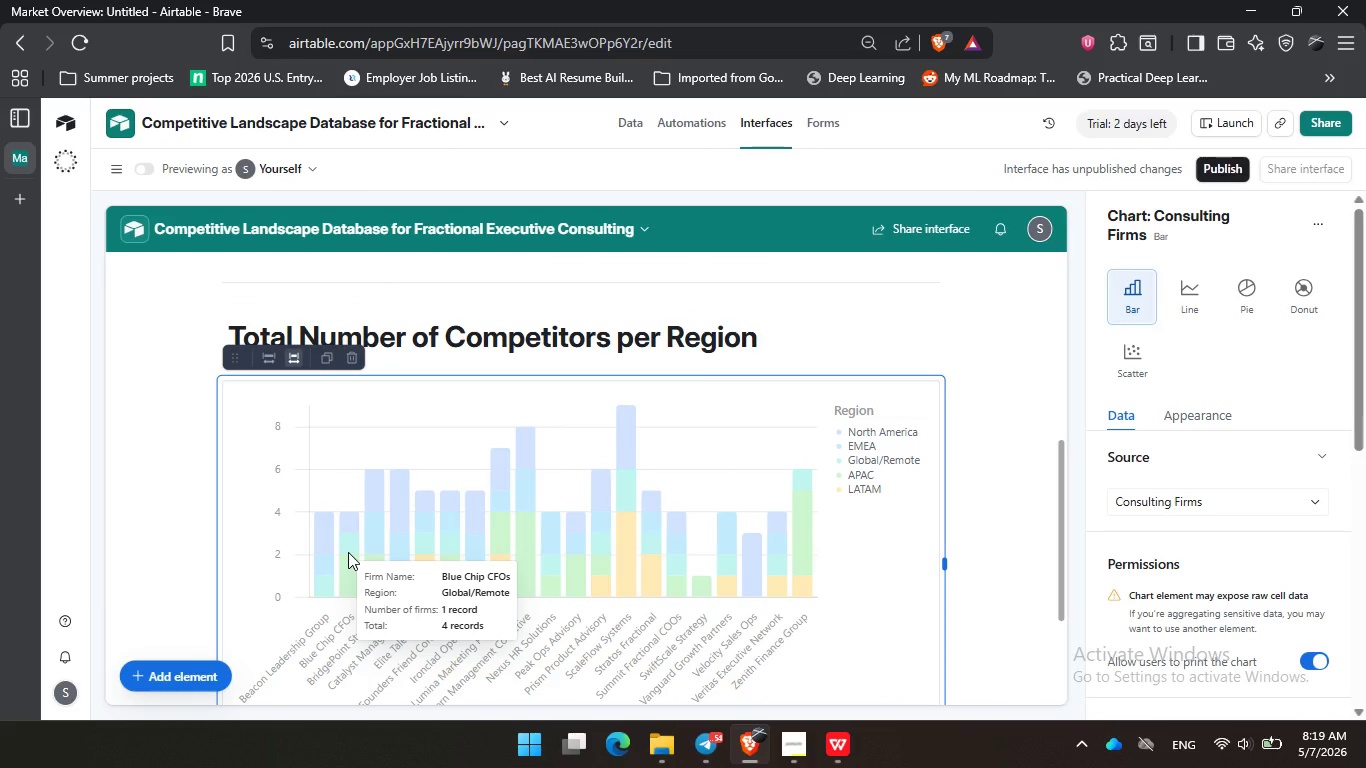 
left_click([1211, 414])
 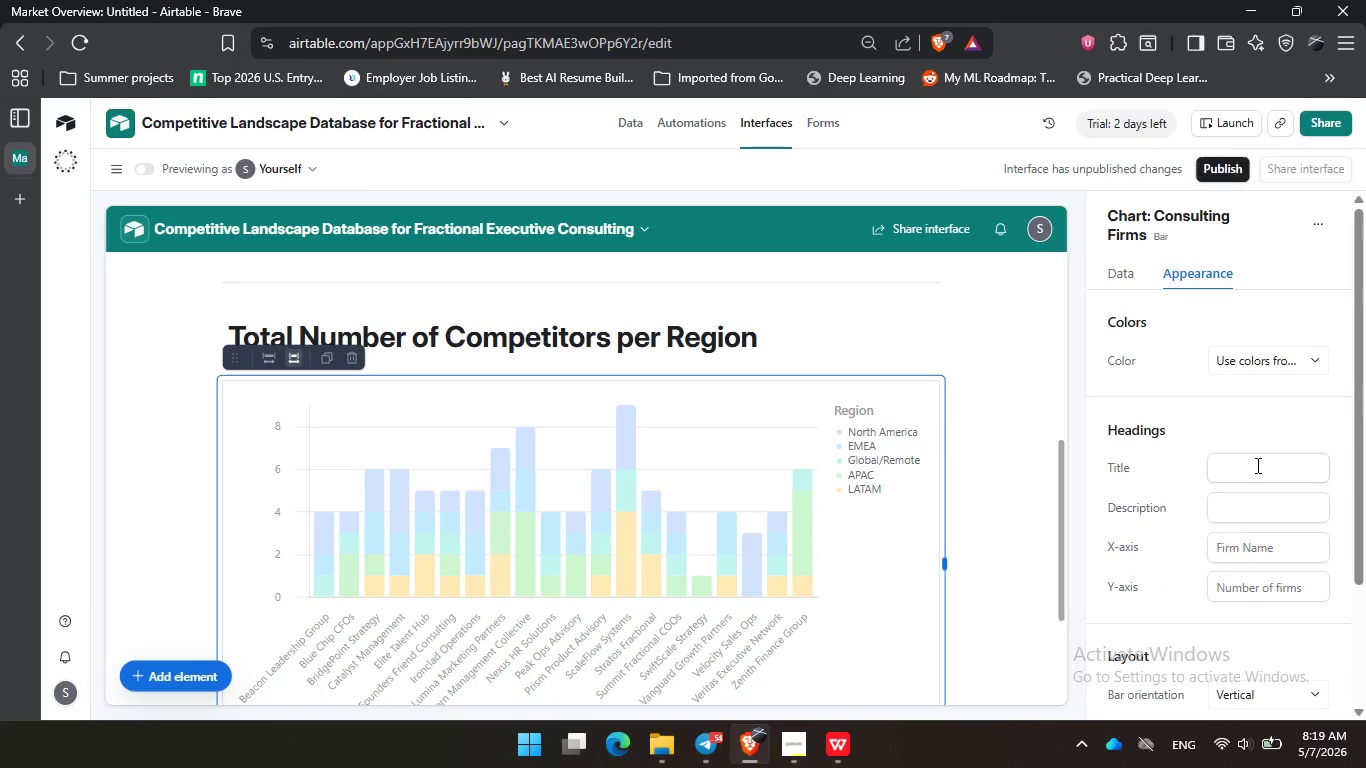 
left_click([1256, 465])
 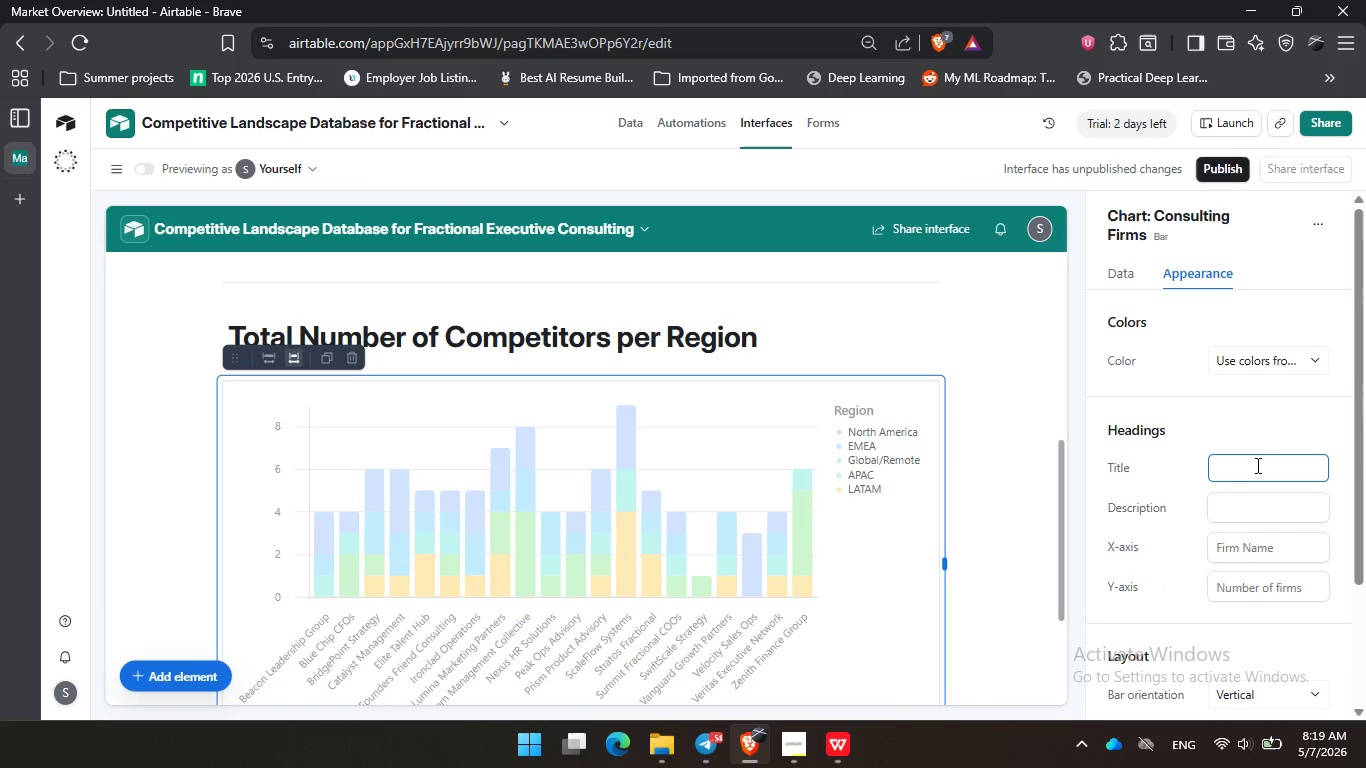 
key(Control+V)
 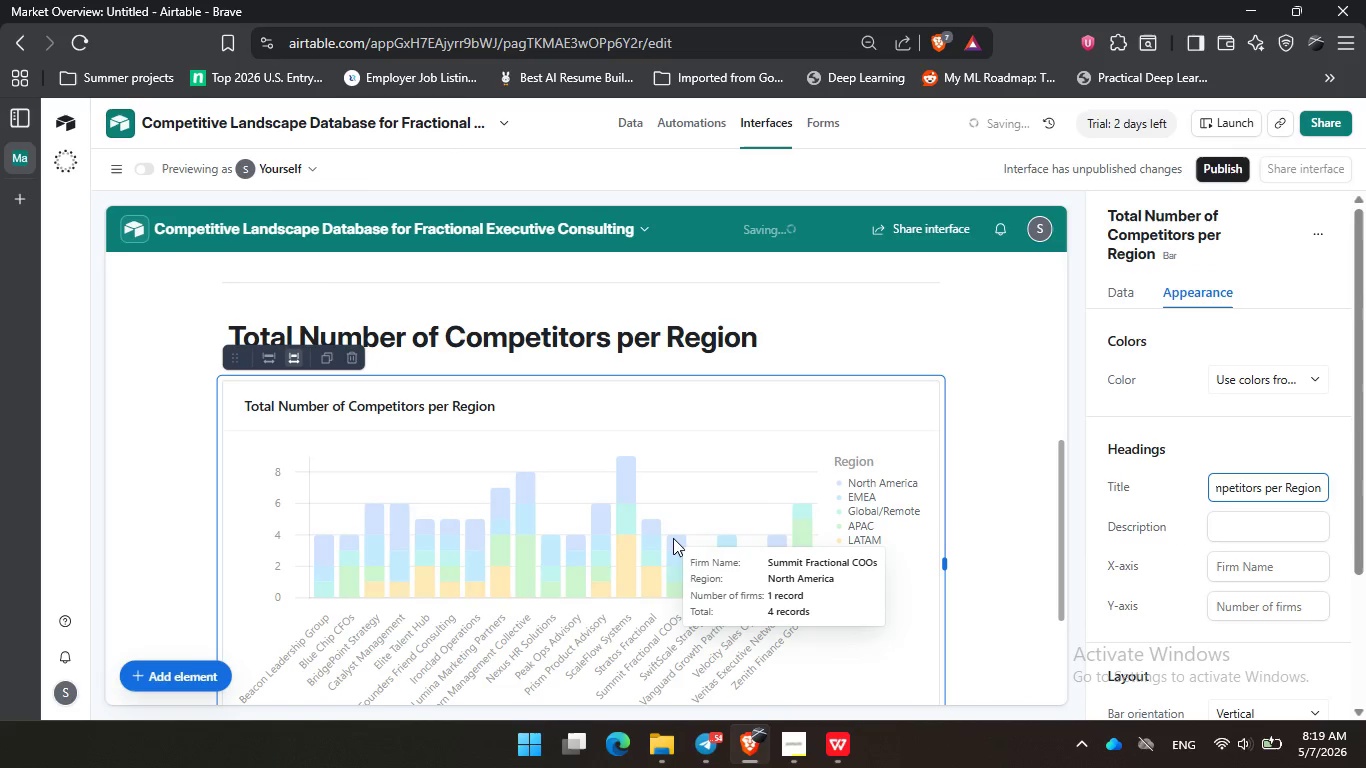 
scroll: coordinate [673, 538], scroll_direction: down, amount: 2.0
 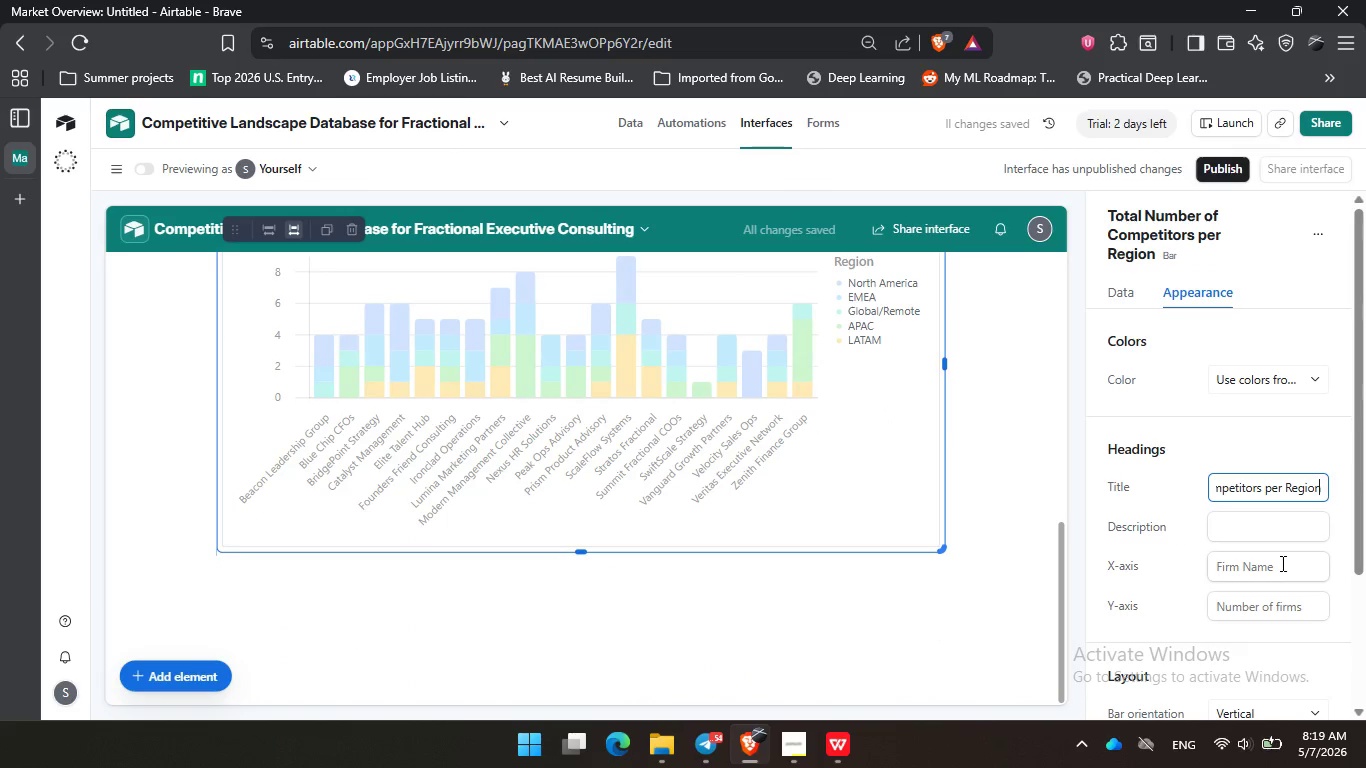 
left_click([1281, 561])
 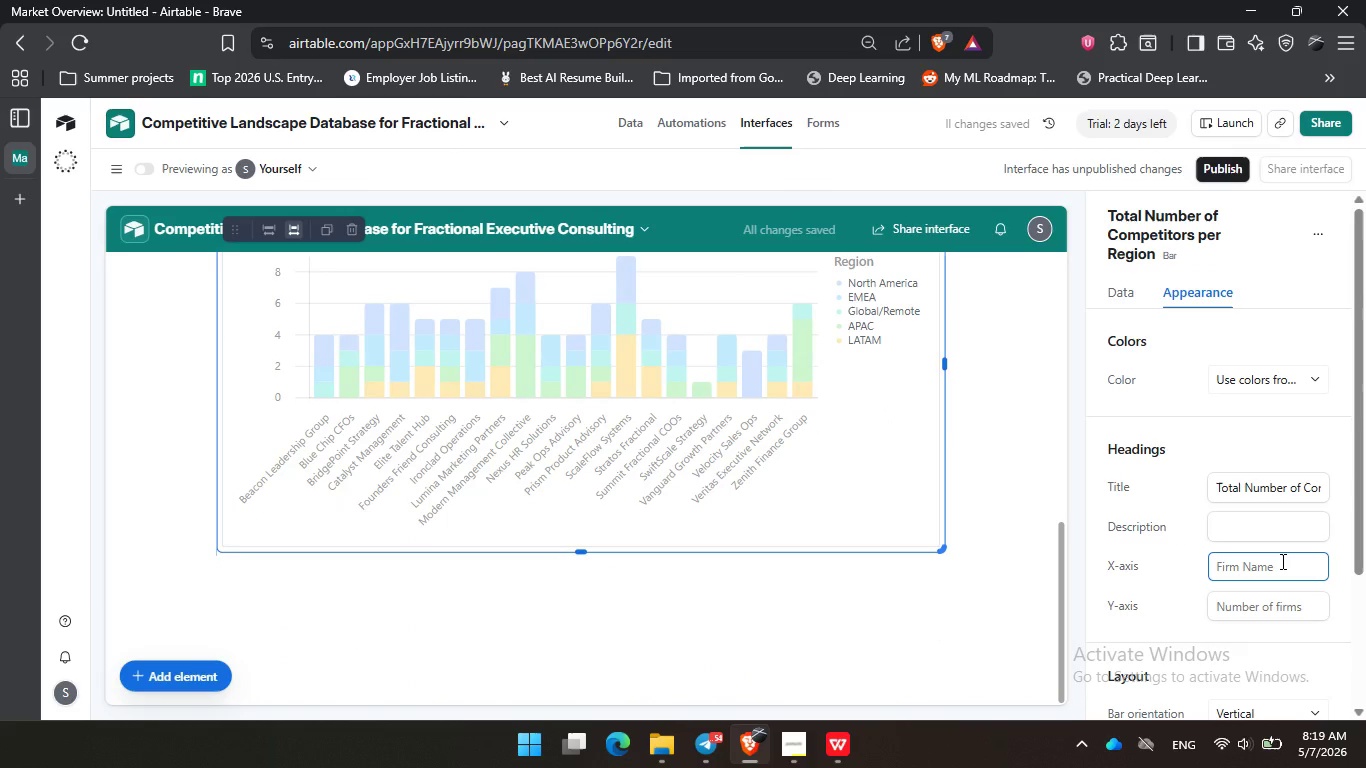 
type(Firm Name)
 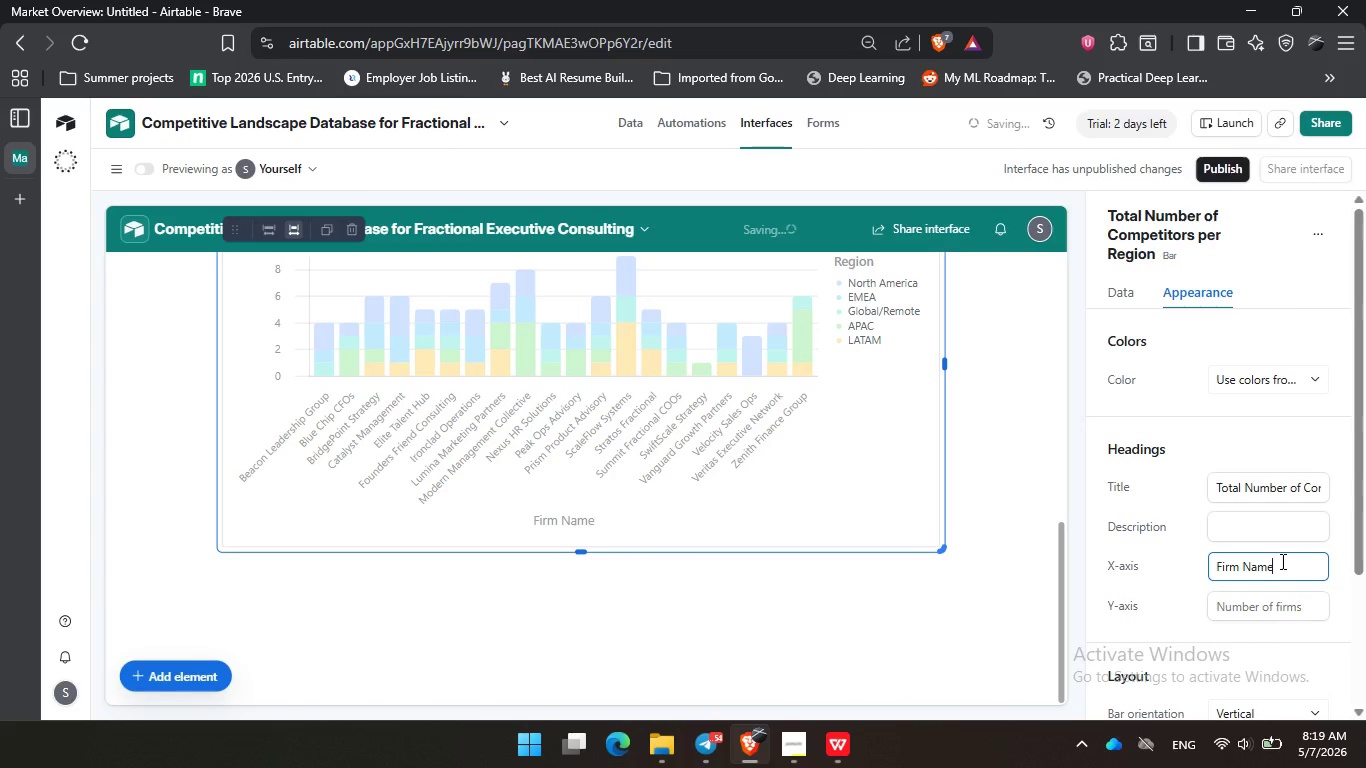 
left_click([1274, 610])
 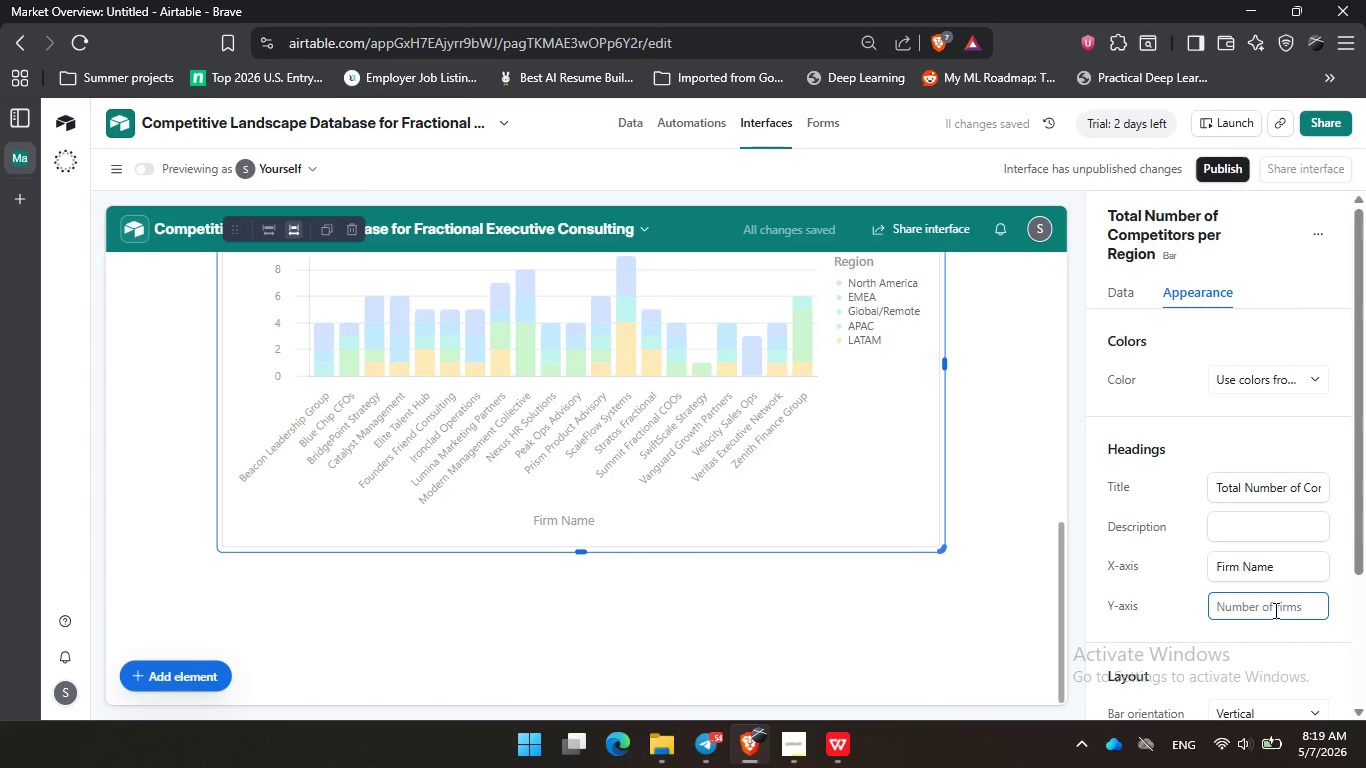 
type(number of Fr)
key(Backspace)
type(irms)
 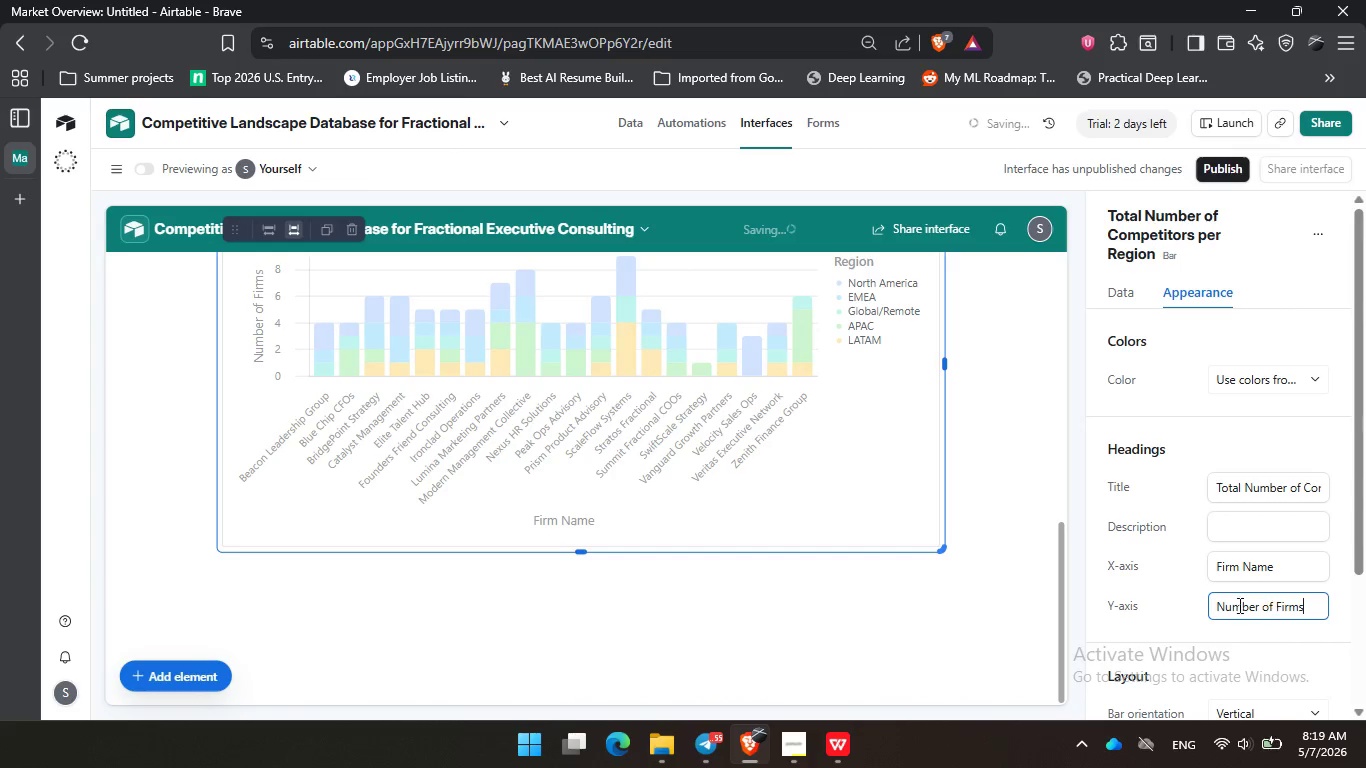 
left_click([1179, 618])
 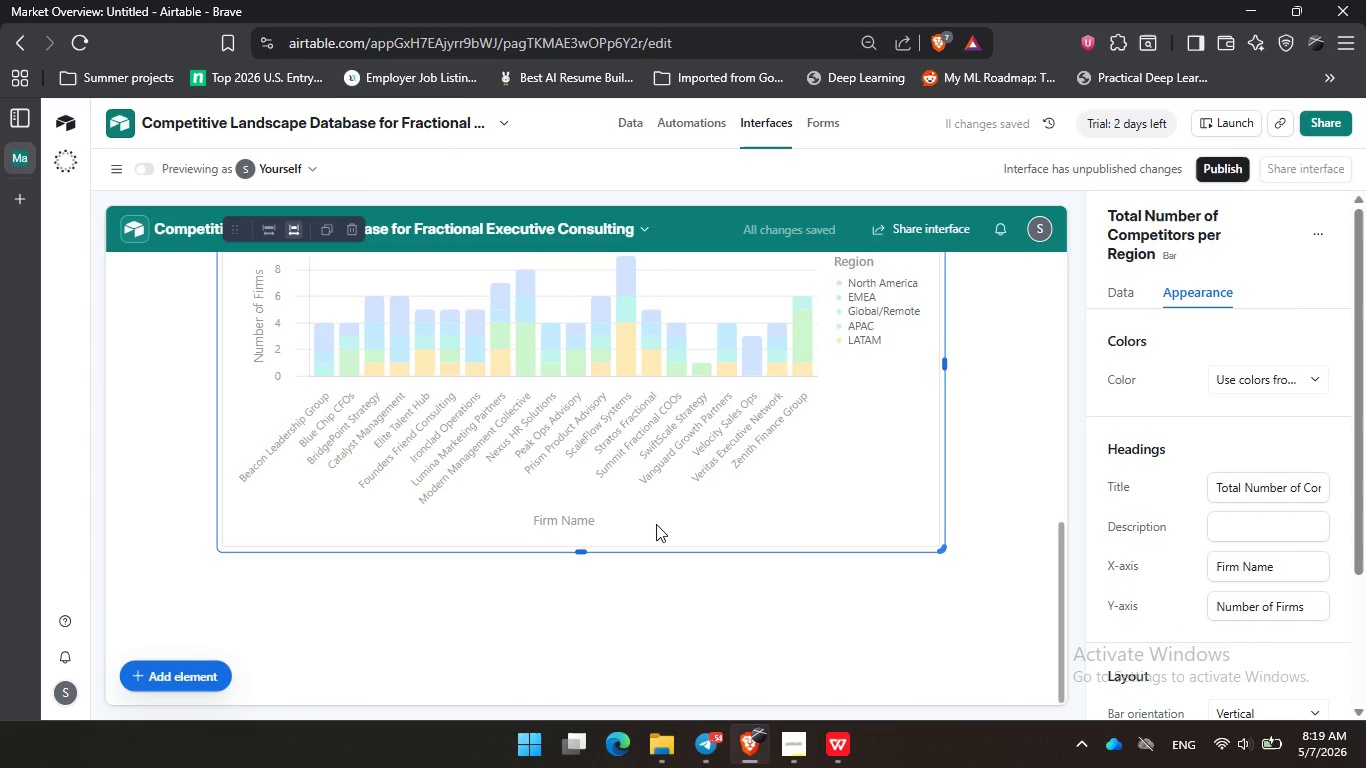 
scroll: coordinate [461, 425], scroll_direction: up, amount: 5.0
 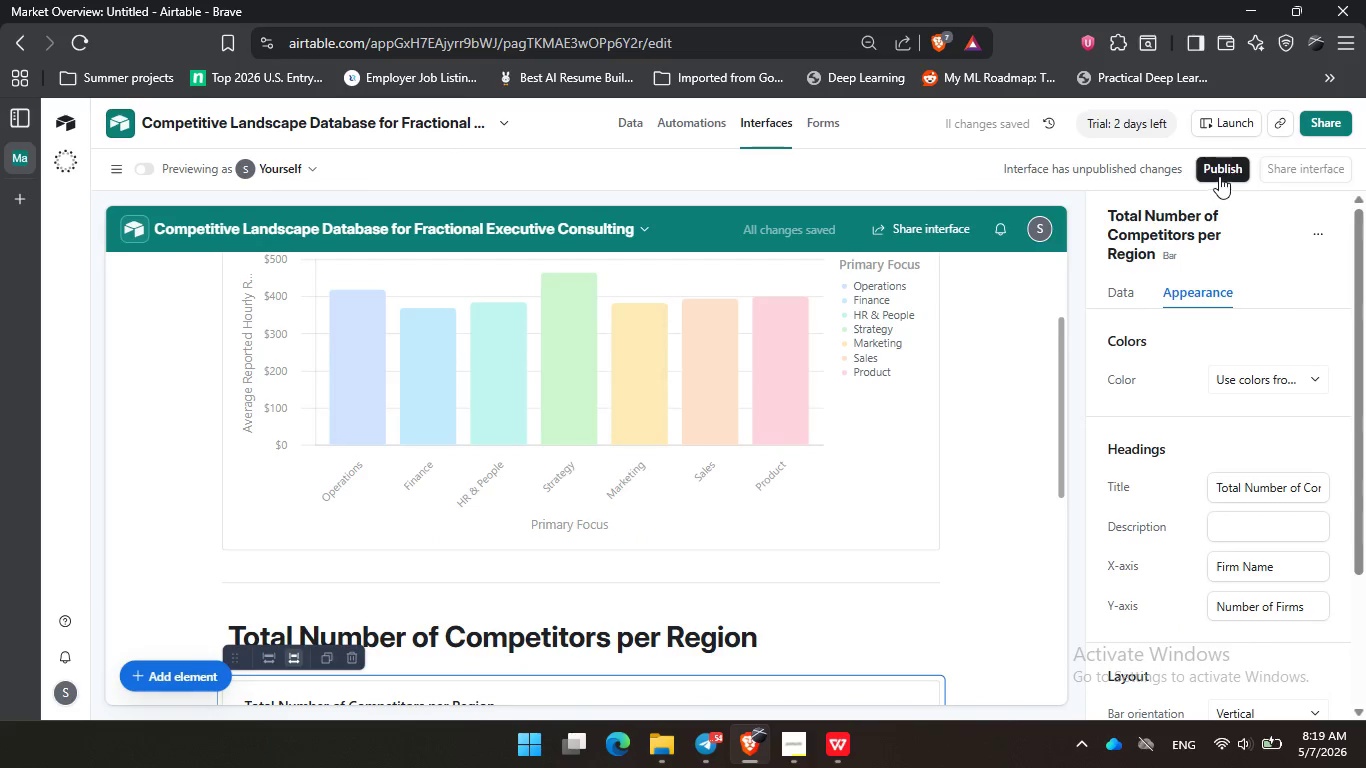 
left_click([1219, 168])
 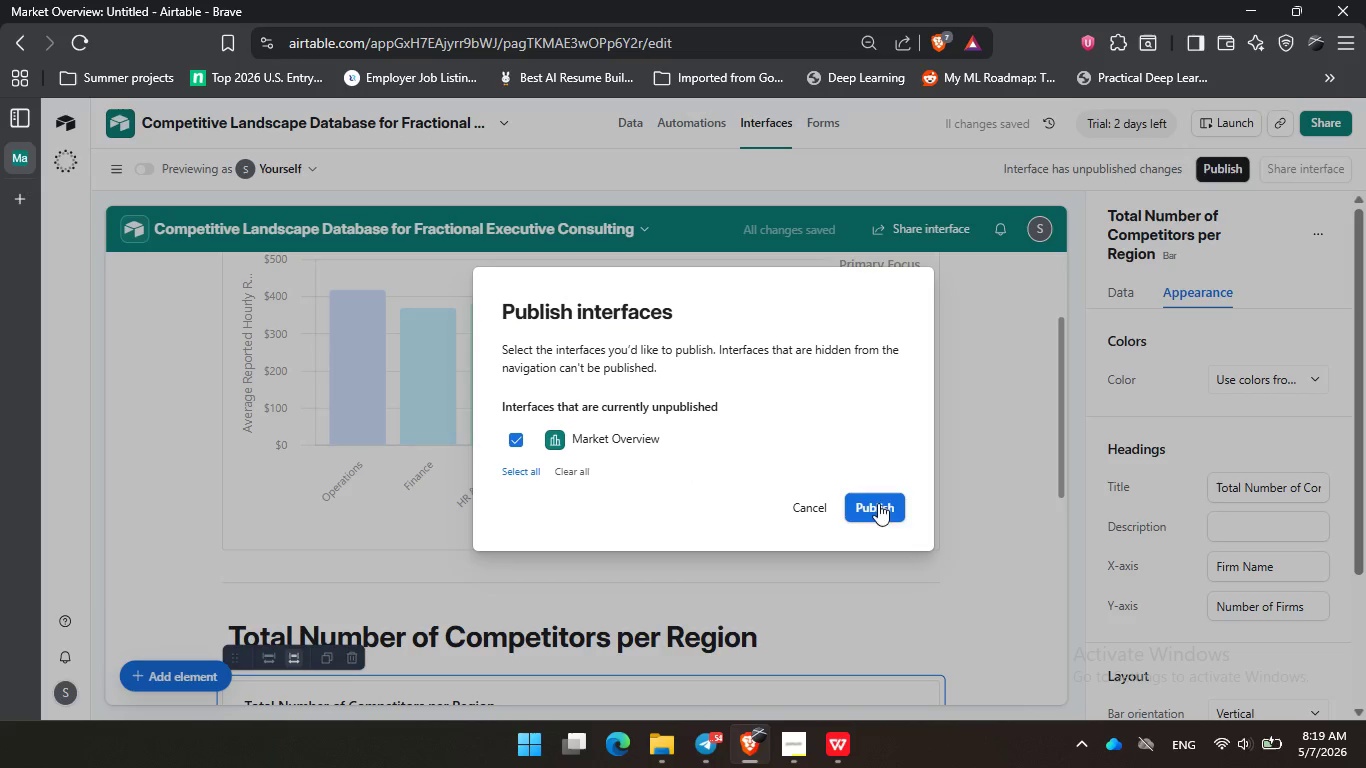 
left_click([892, 503])
 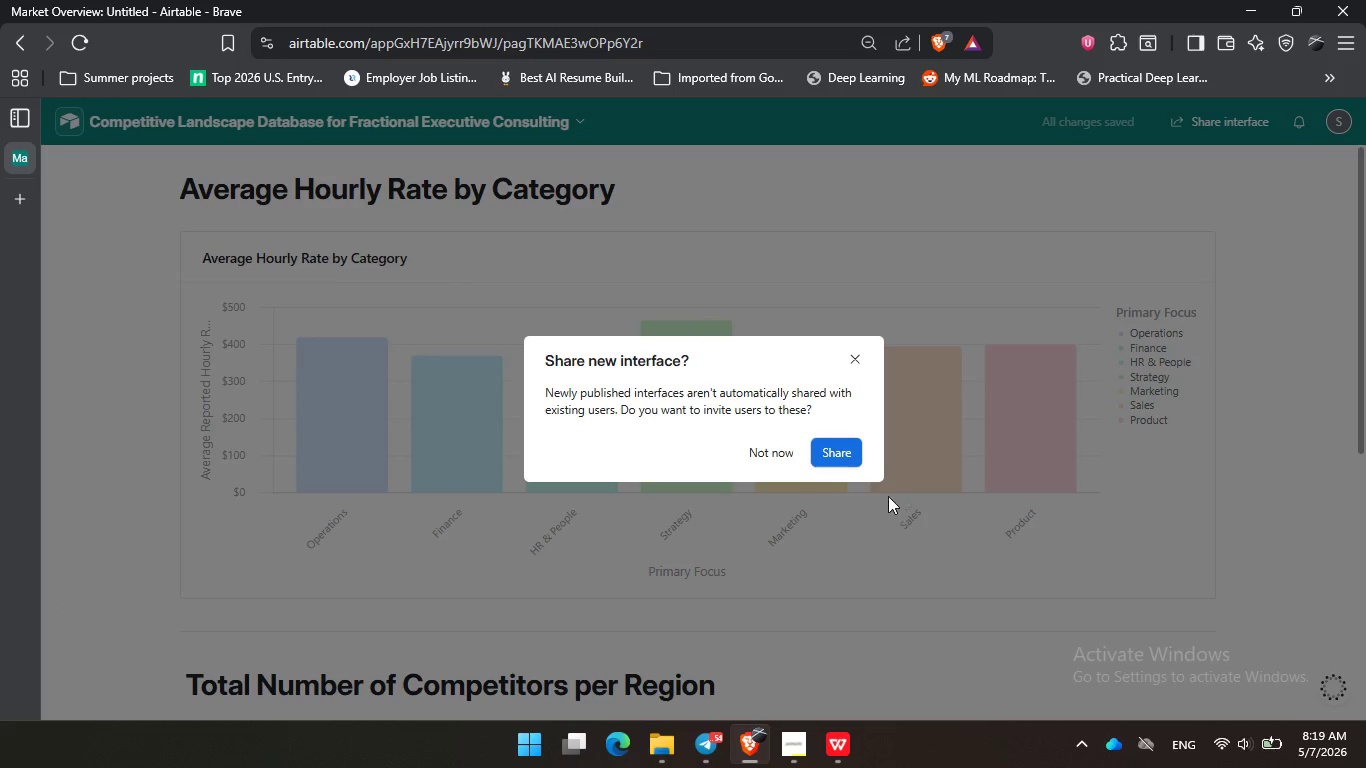 
left_click([775, 446])
 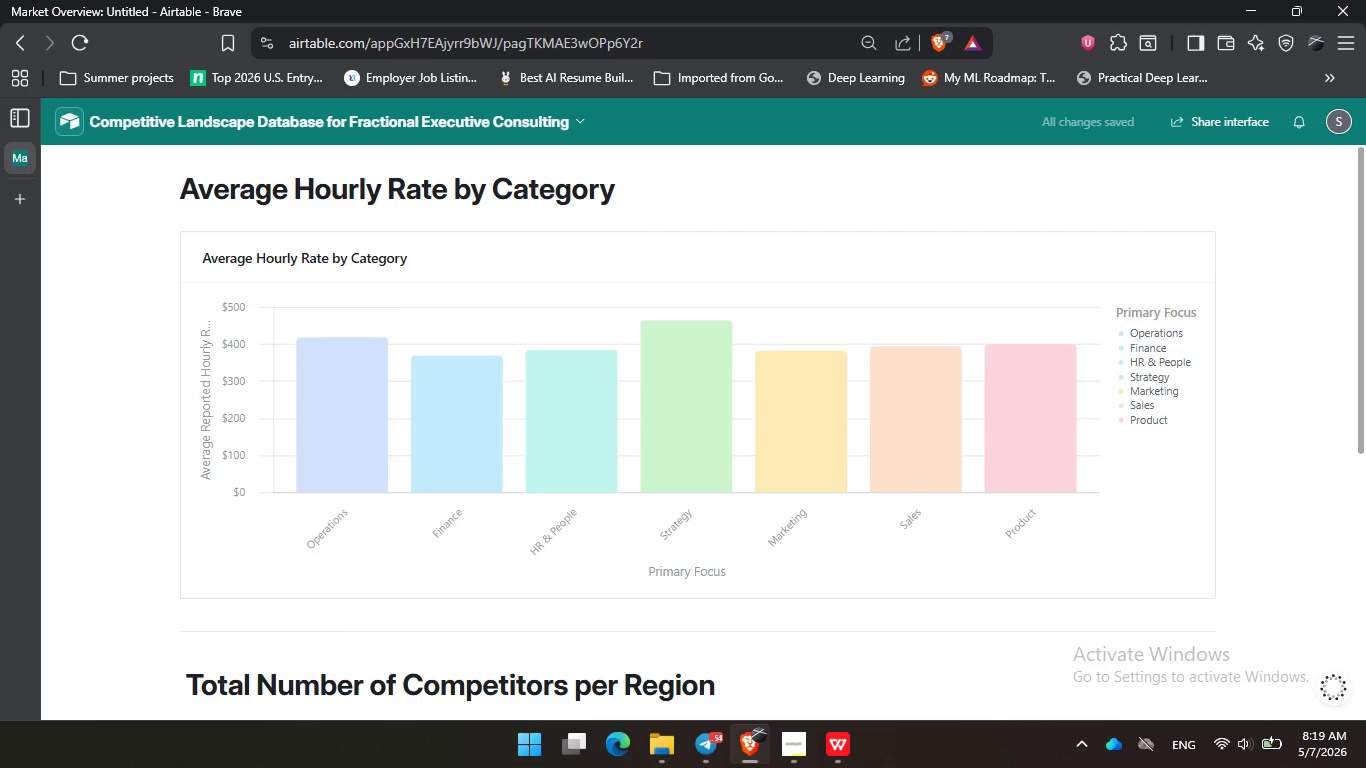 
left_click([799, 750])